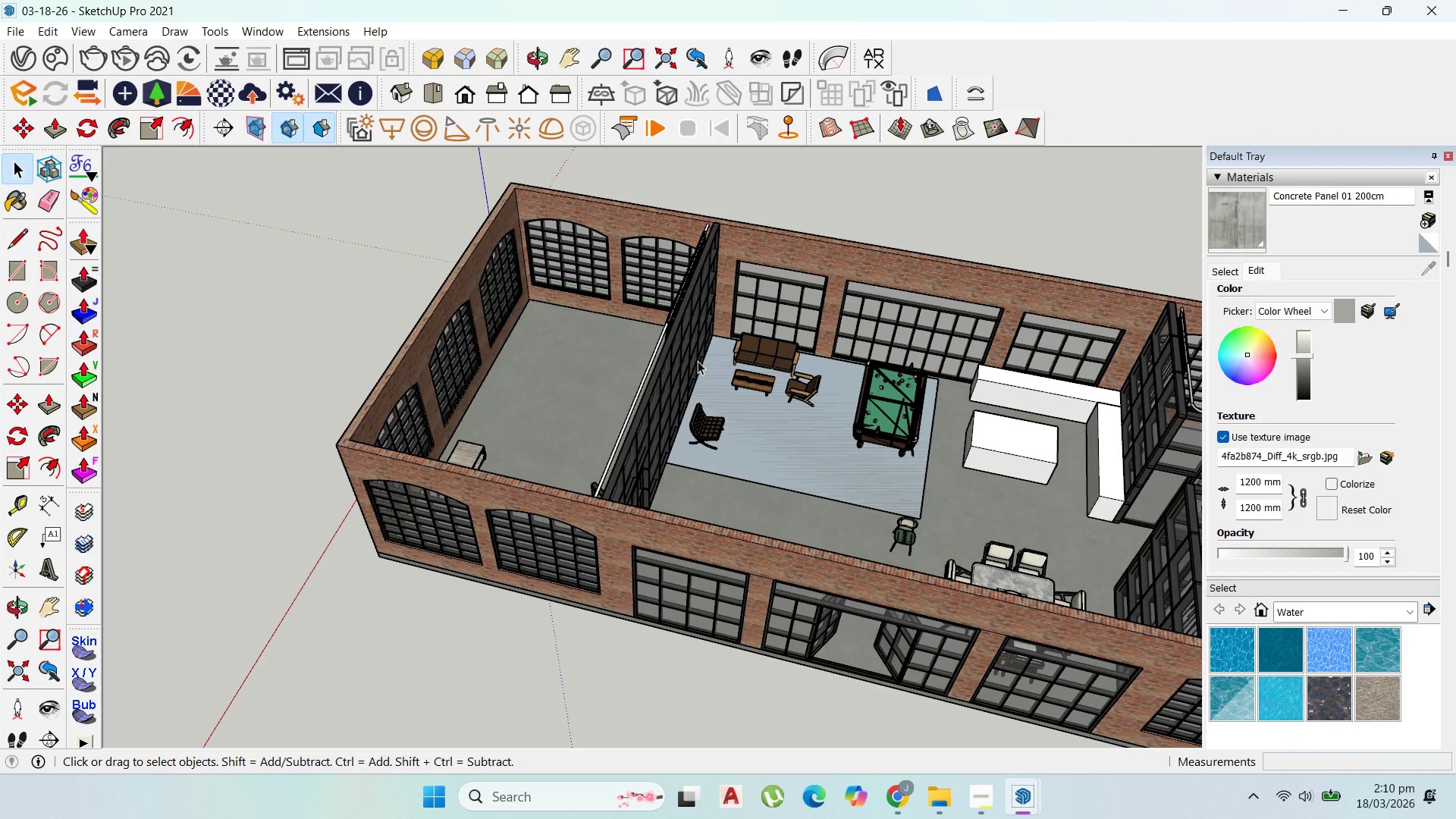 
double_click([904, 498])
 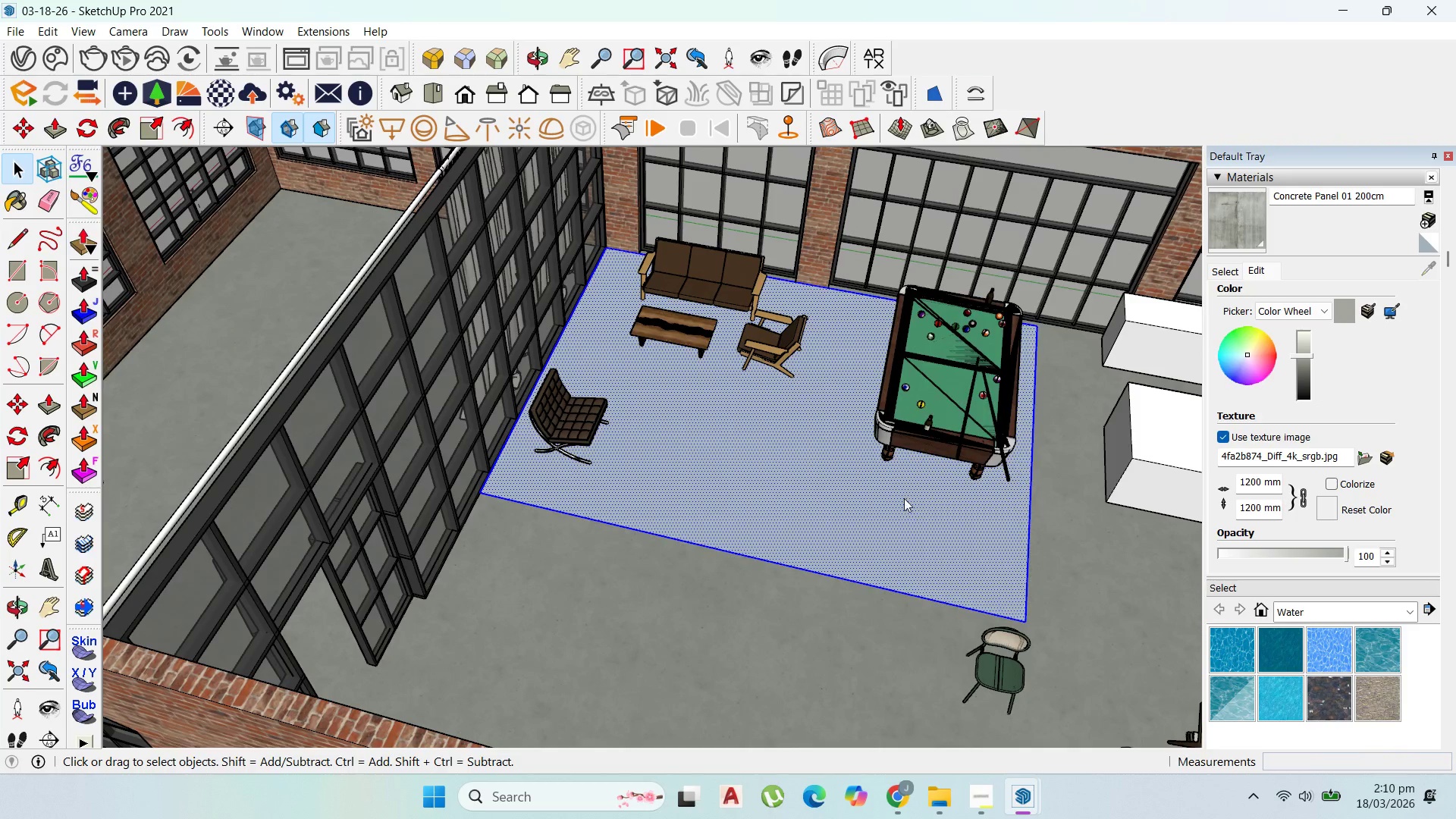 
scroll: coordinate [904, 496], scroll_direction: up, amount: 9.0
 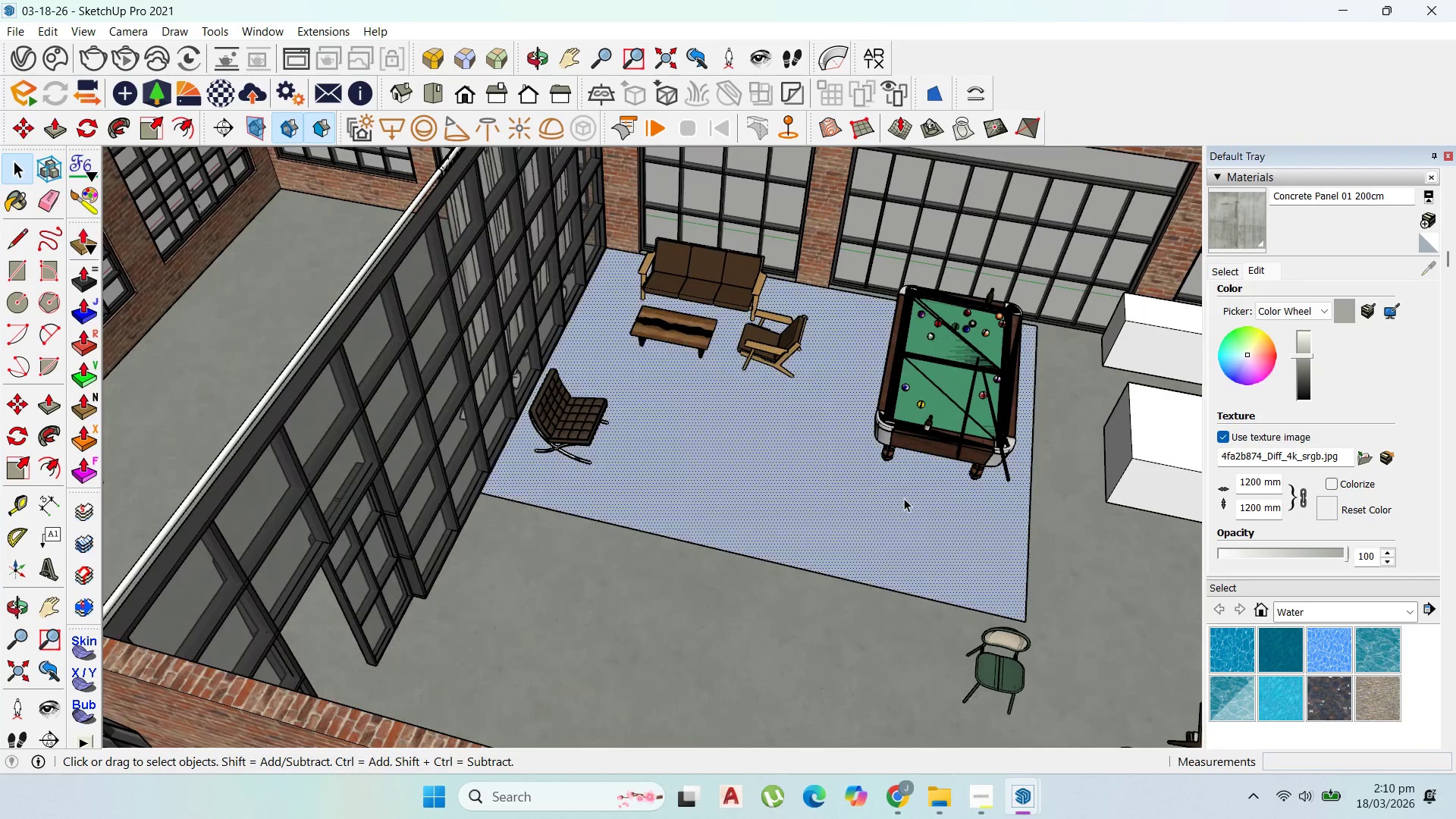 
right_click([904, 498])
 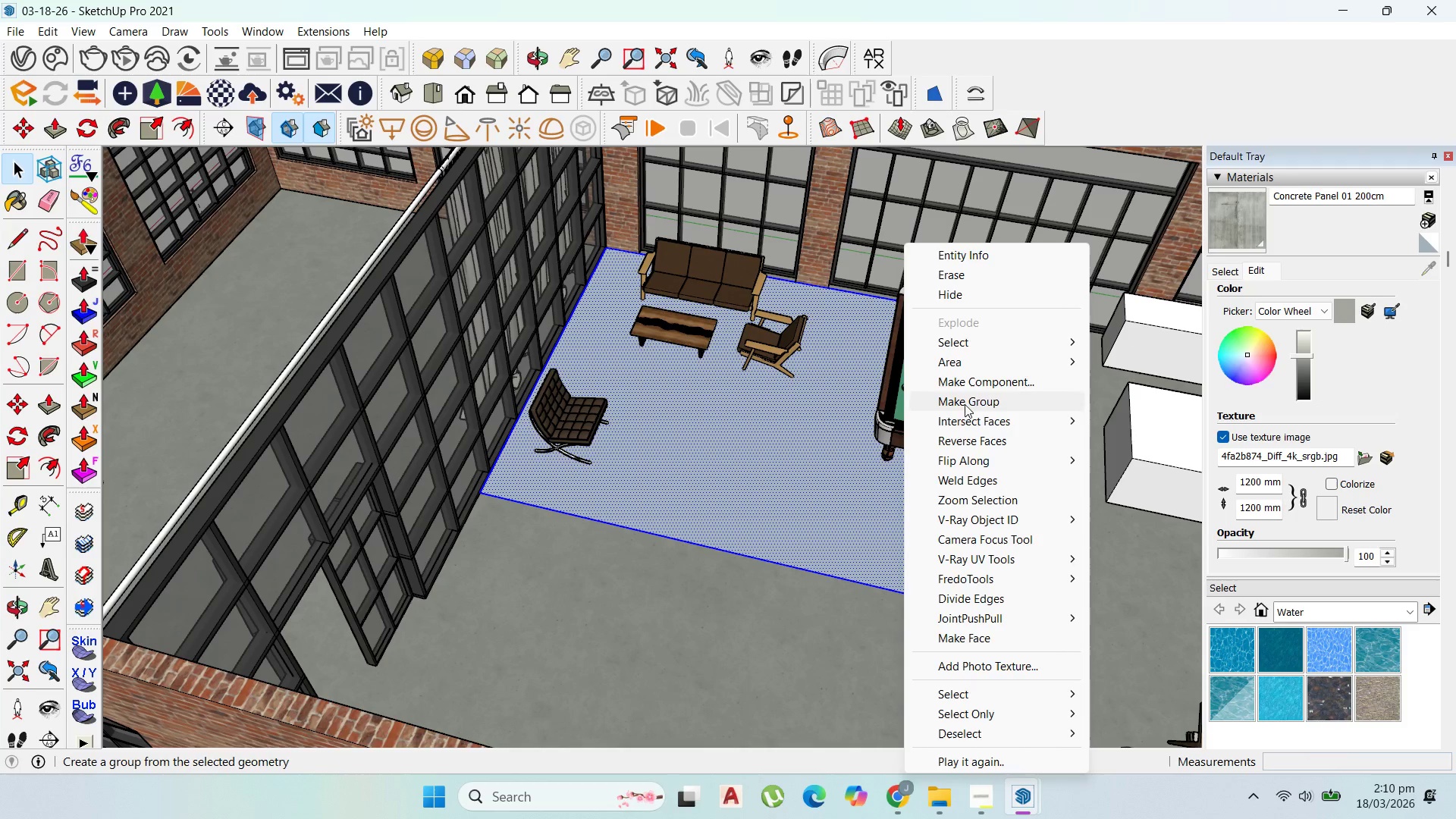 
left_click([968, 398])
 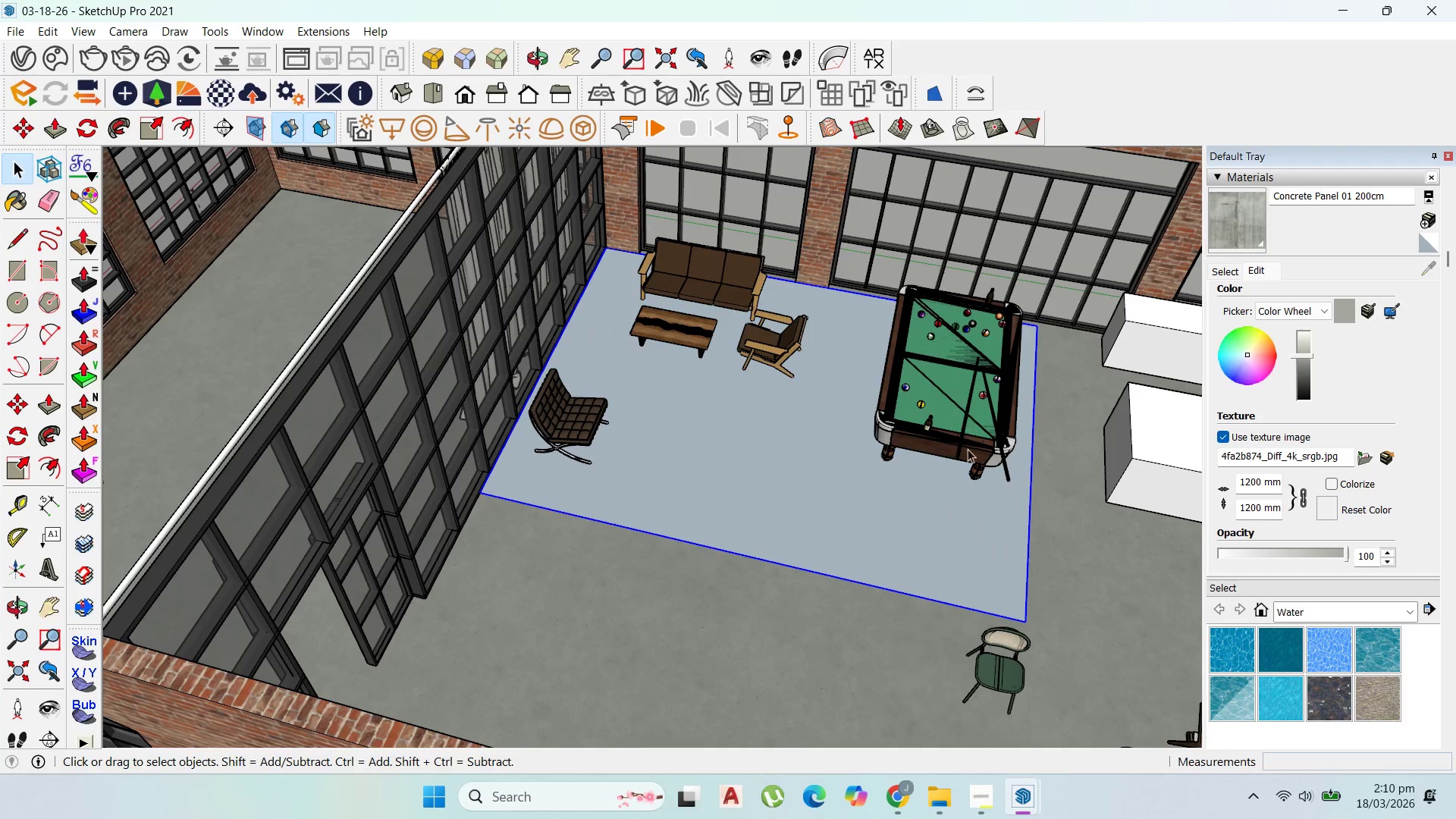 
scroll: coordinate [965, 469], scroll_direction: up, amount: 3.0
 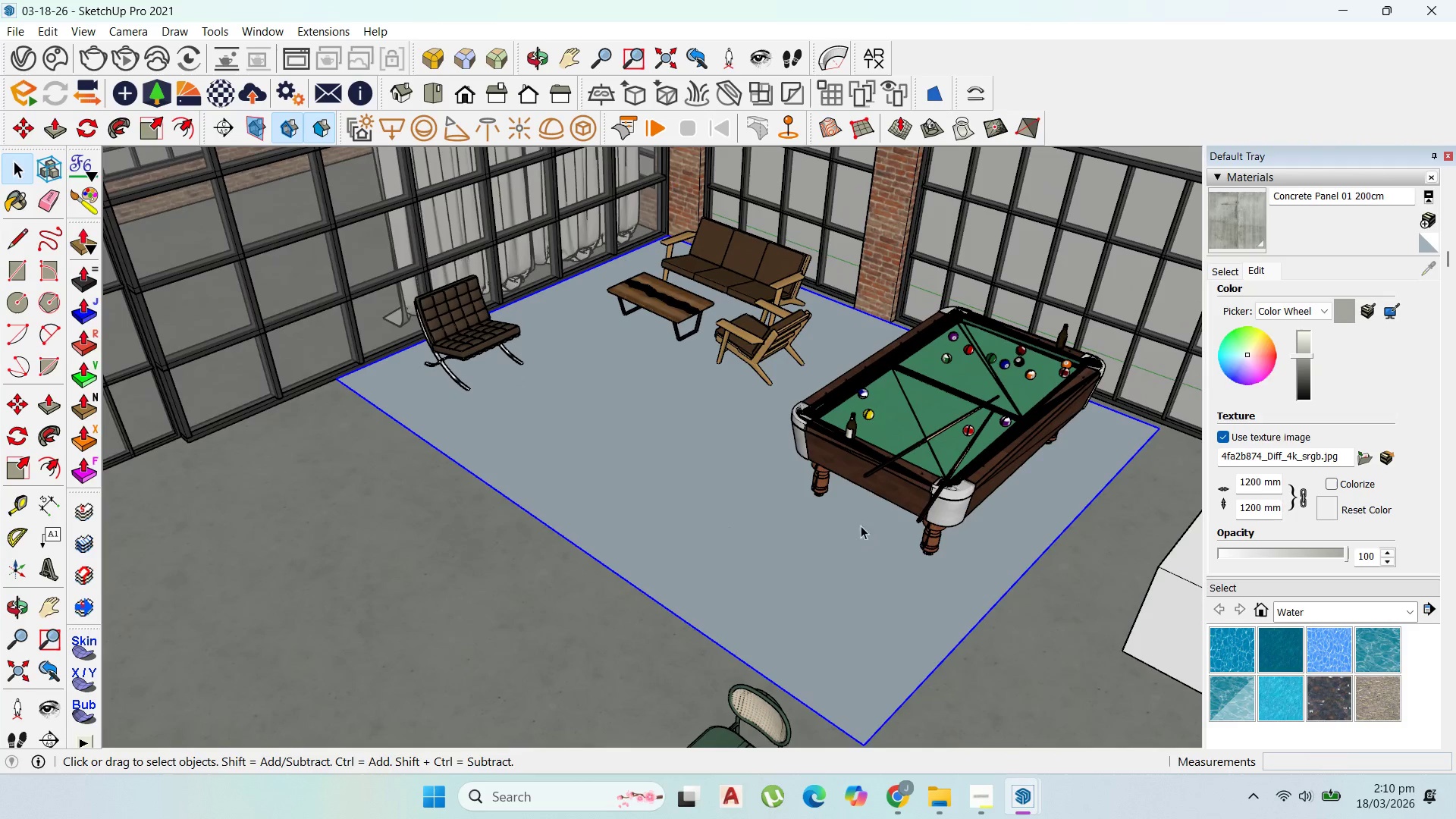 
double_click([856, 535])
 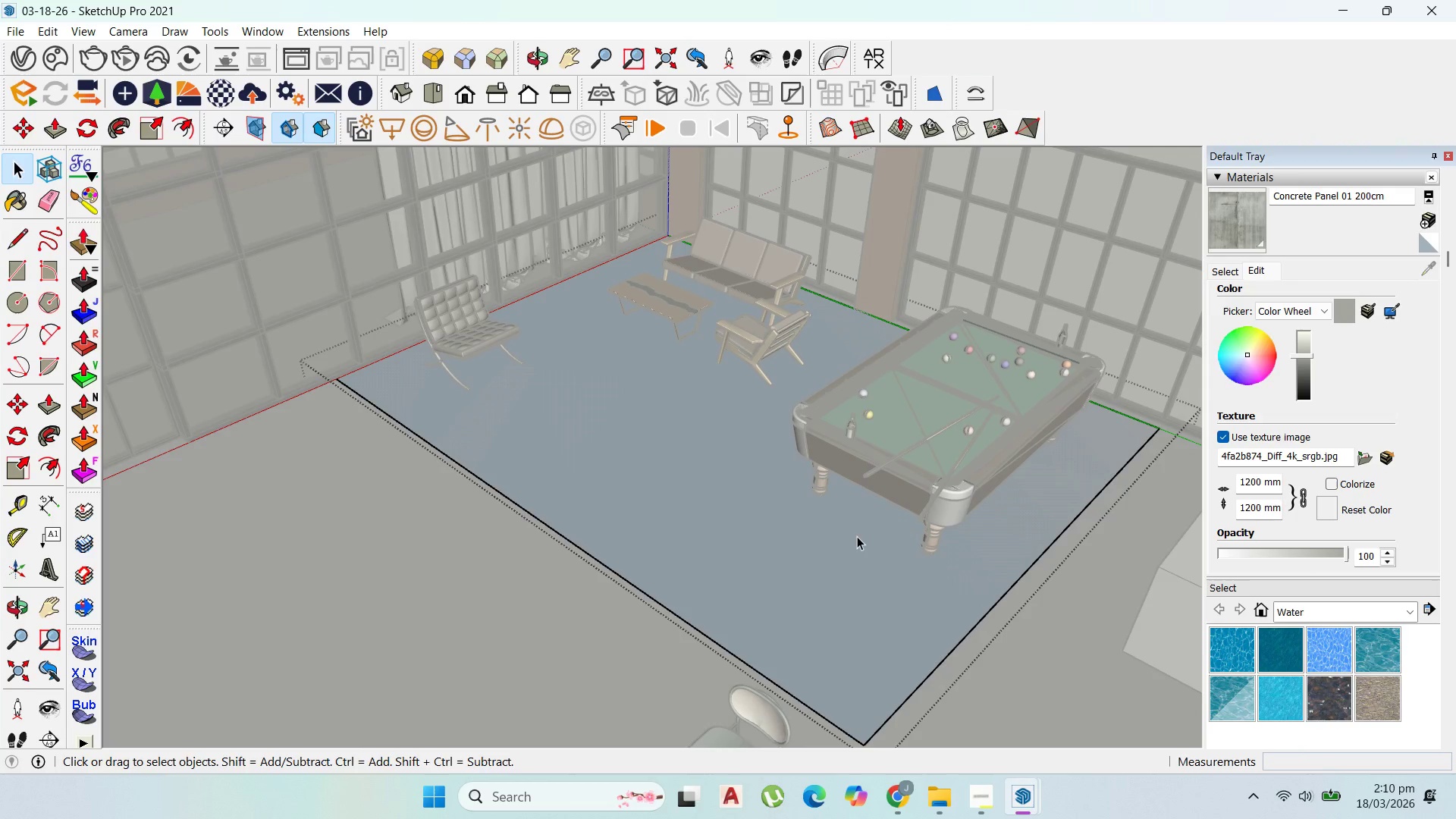 
key(P)
 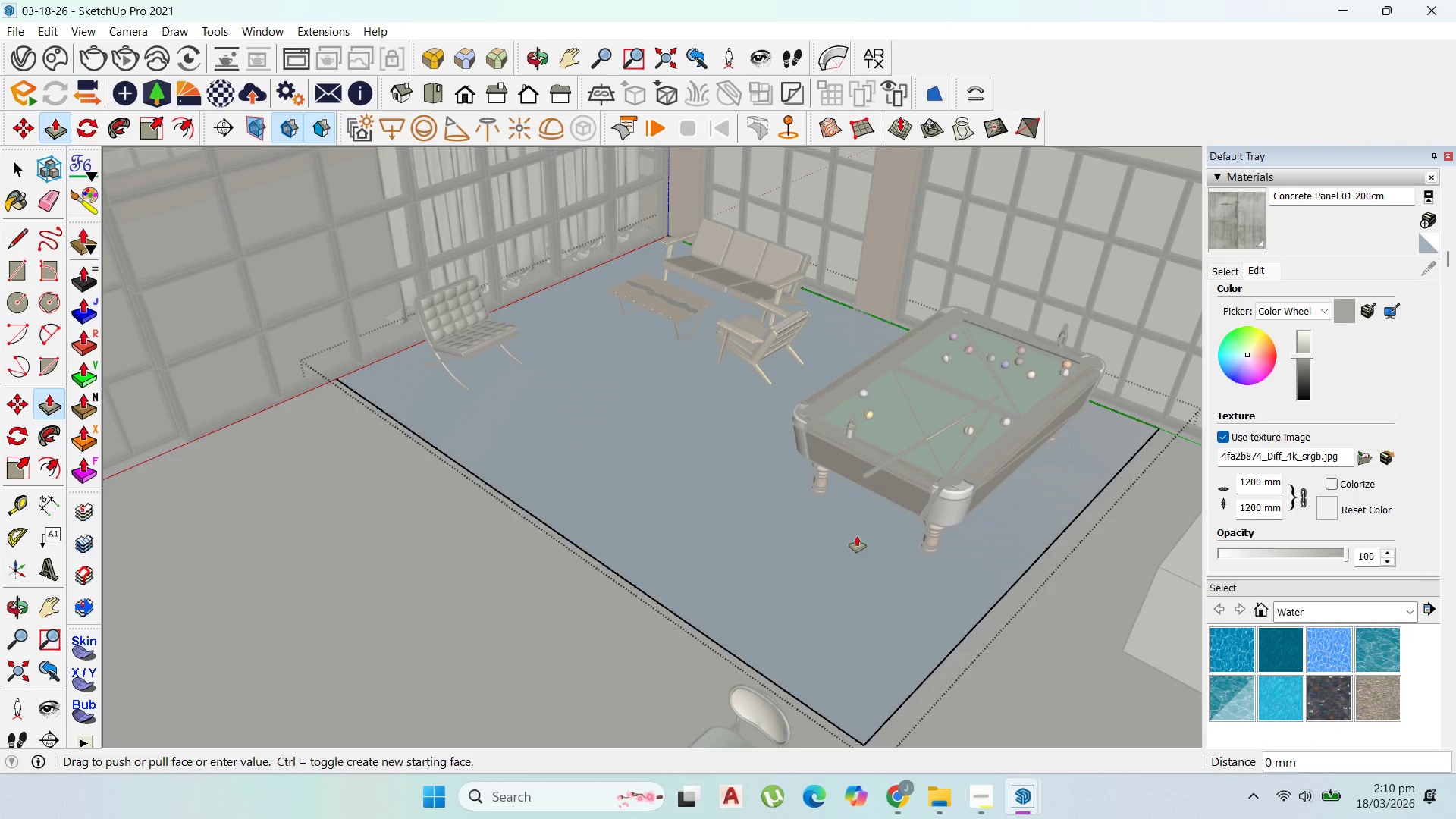 
left_click_drag(start_coordinate=[857, 536], to_coordinate=[861, 516])
 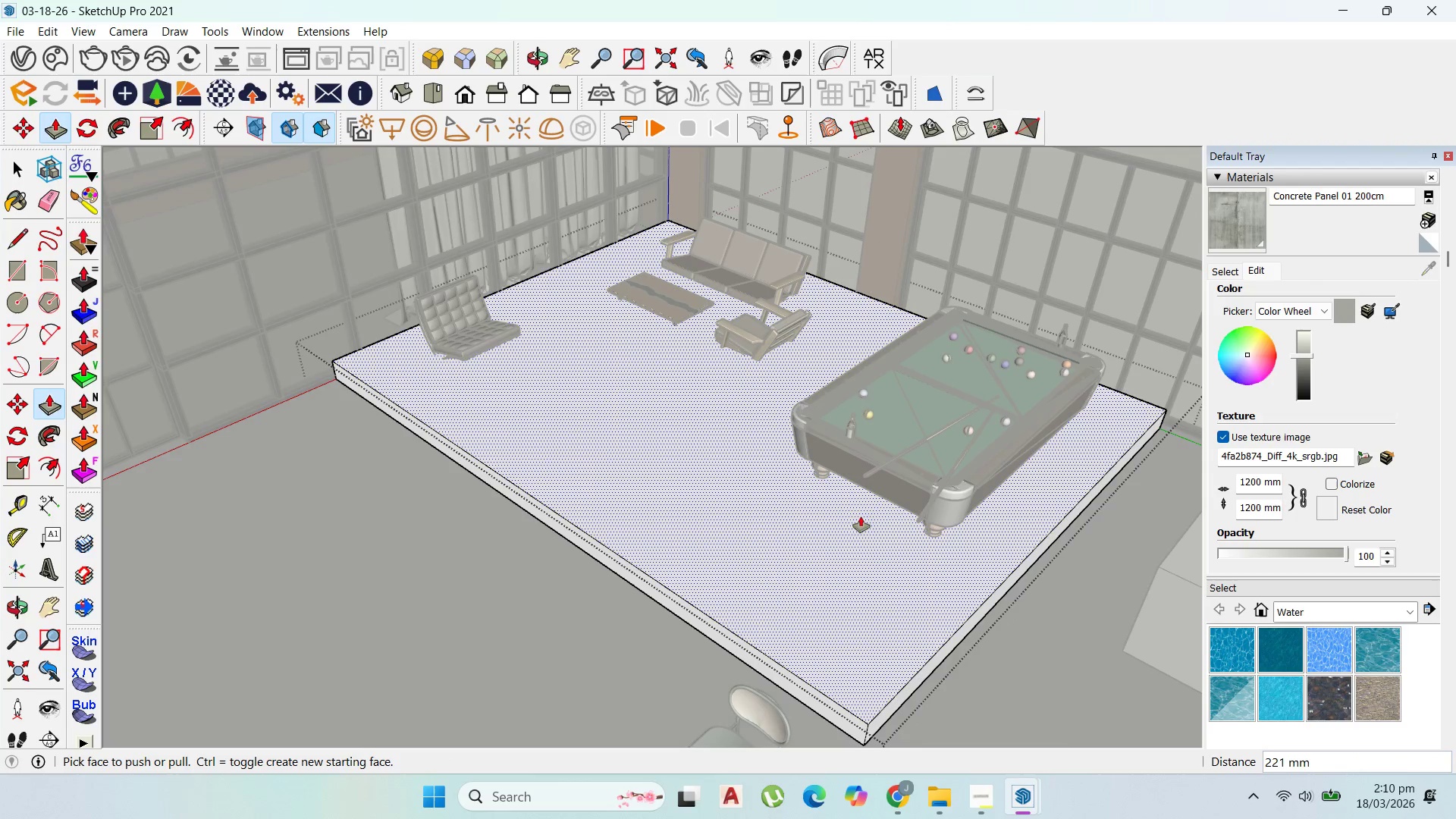 
wait(7.78)
 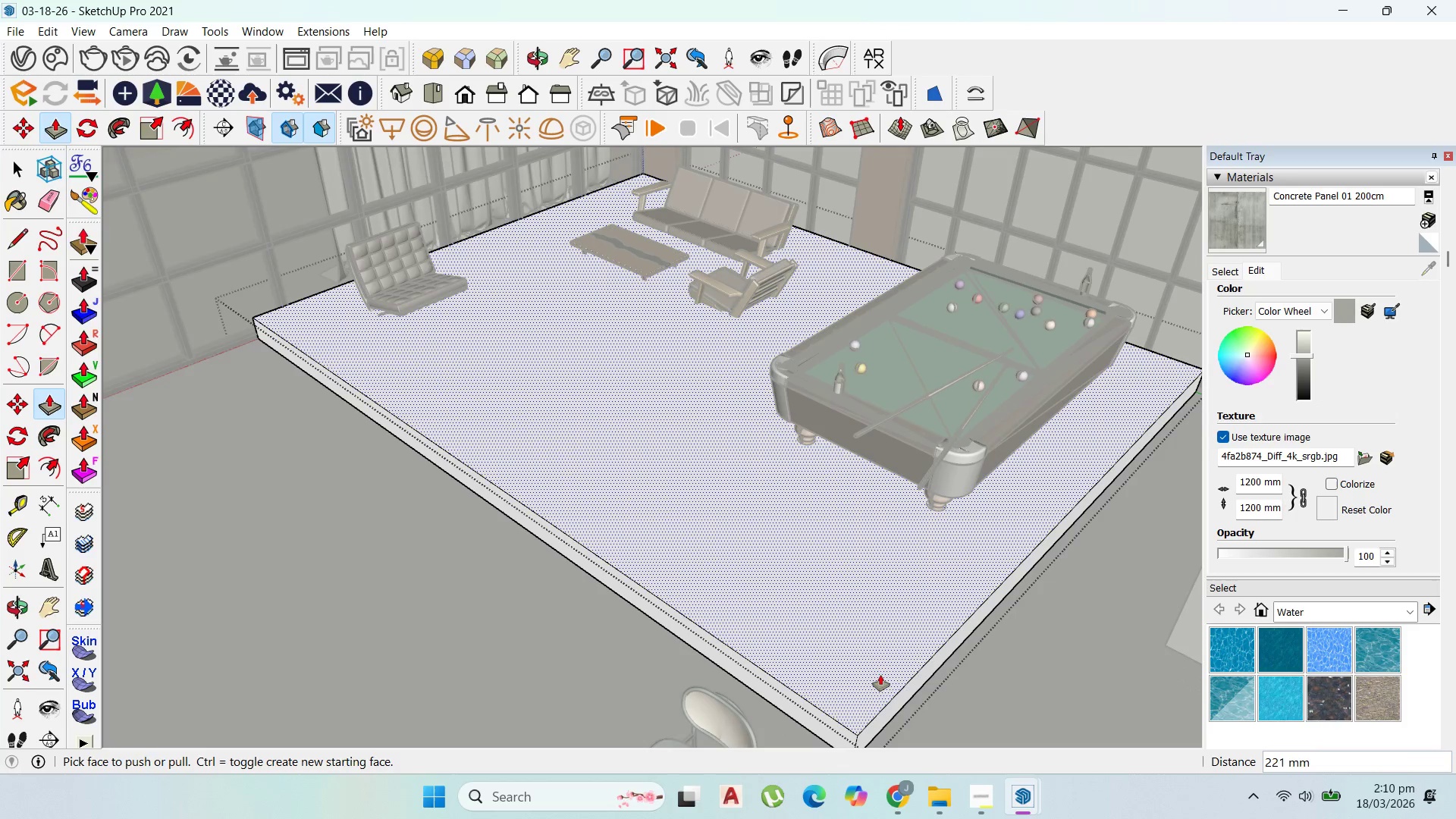 
left_click_drag(start_coordinate=[879, 673], to_coordinate=[877, 686])
 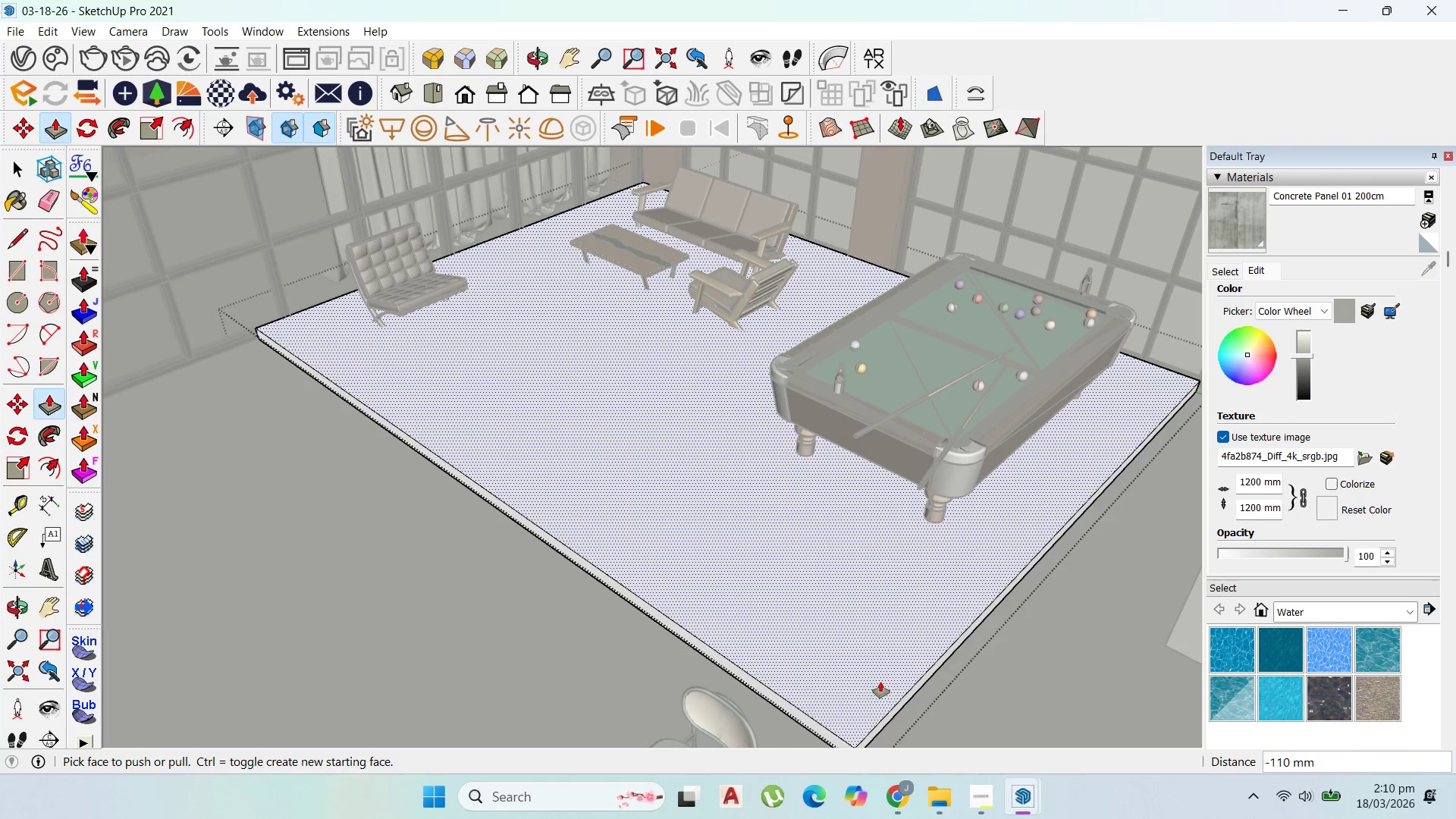 
scroll: coordinate [896, 677], scroll_direction: up, amount: 2.0
 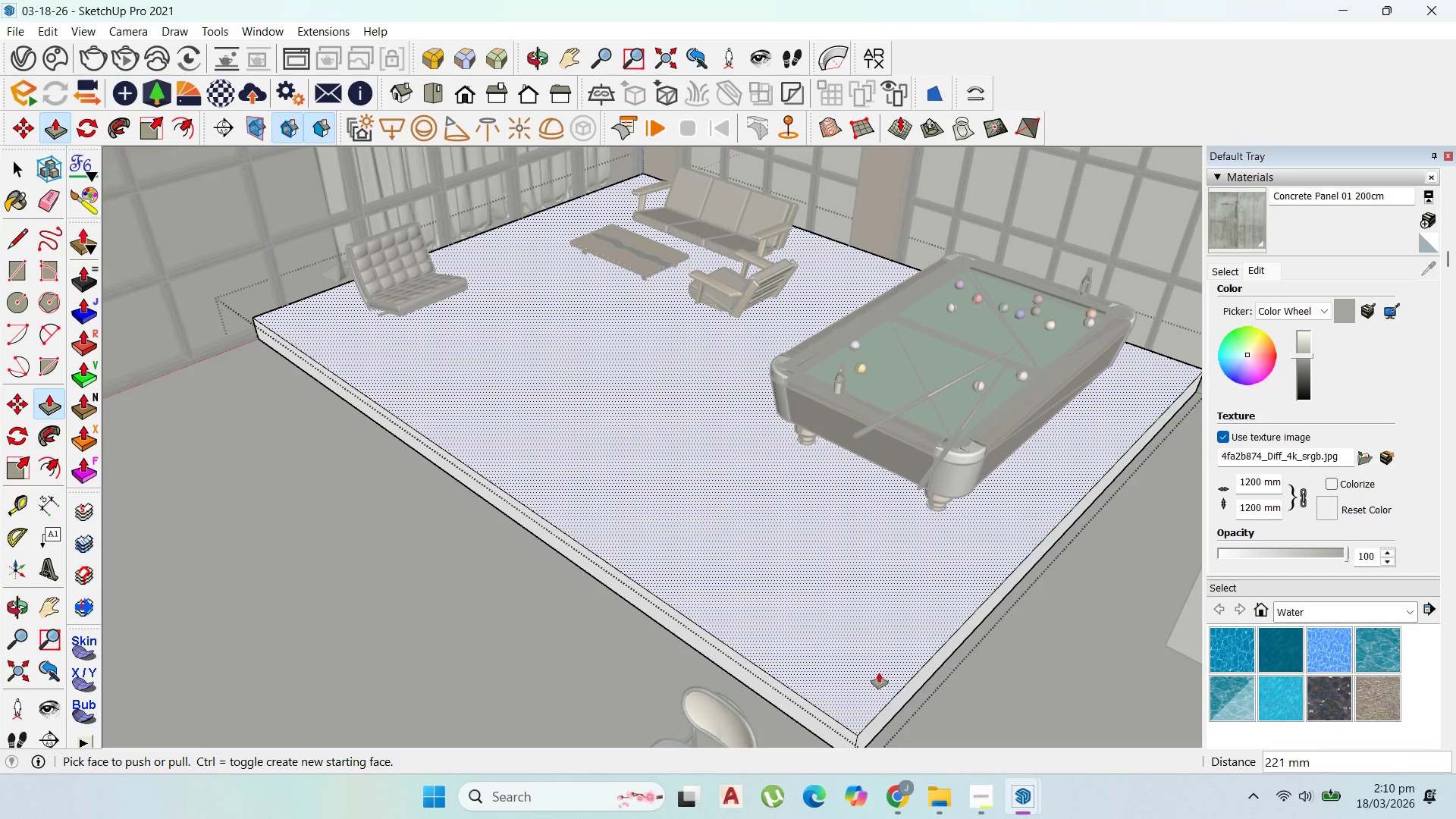 
key(Control+Z)
 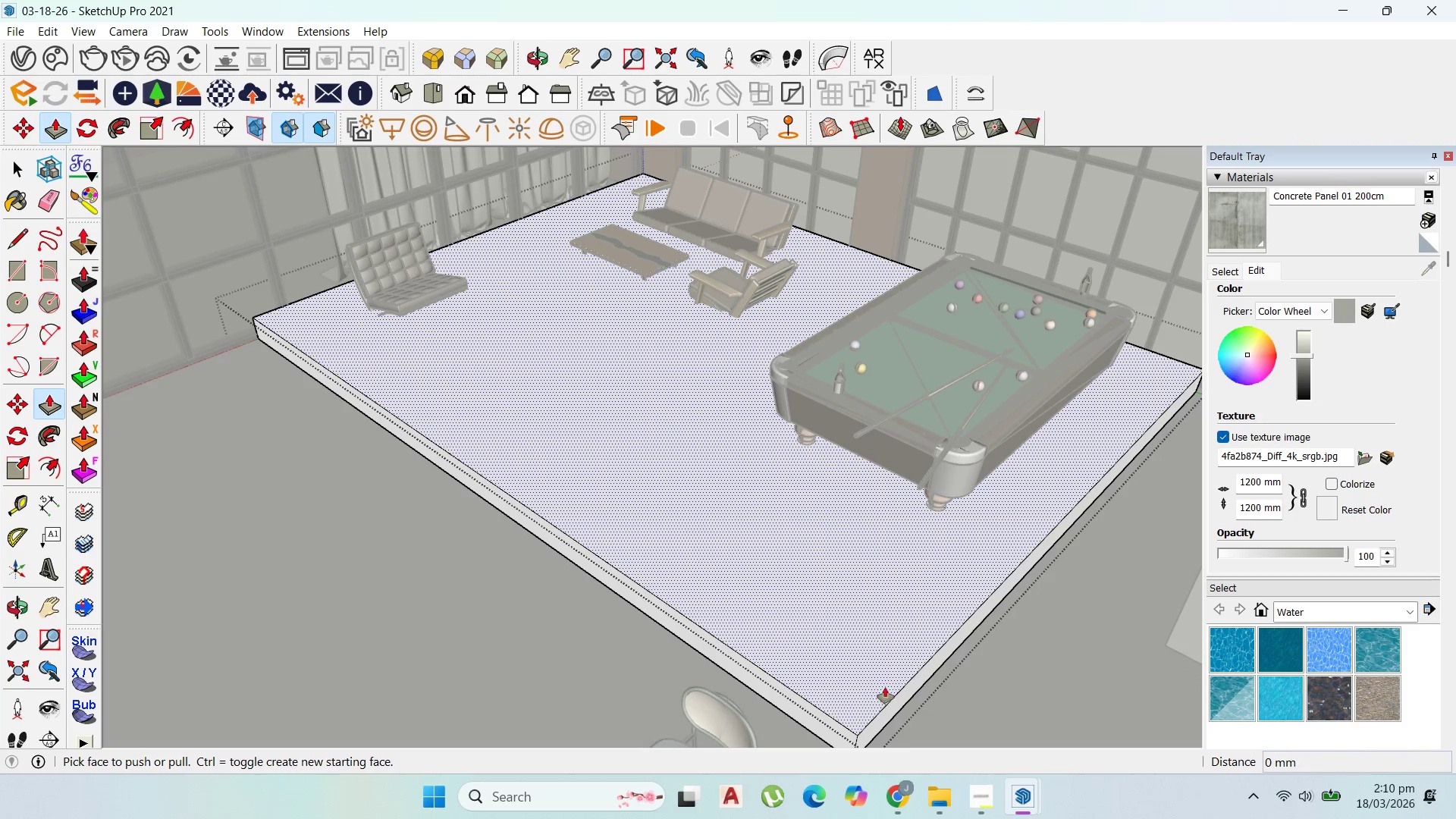 
key(Control+Z)
 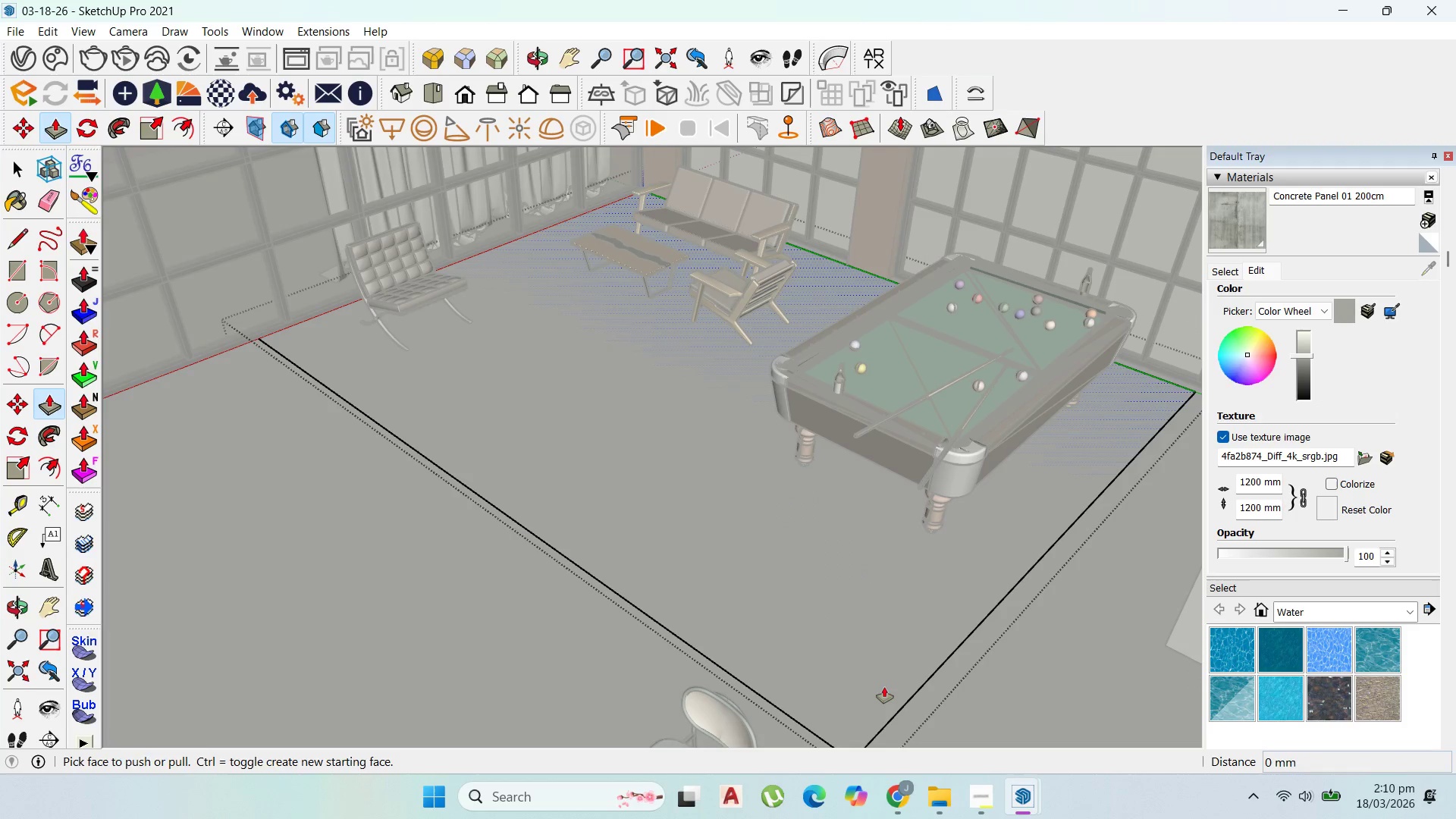 
left_click([884, 685])
 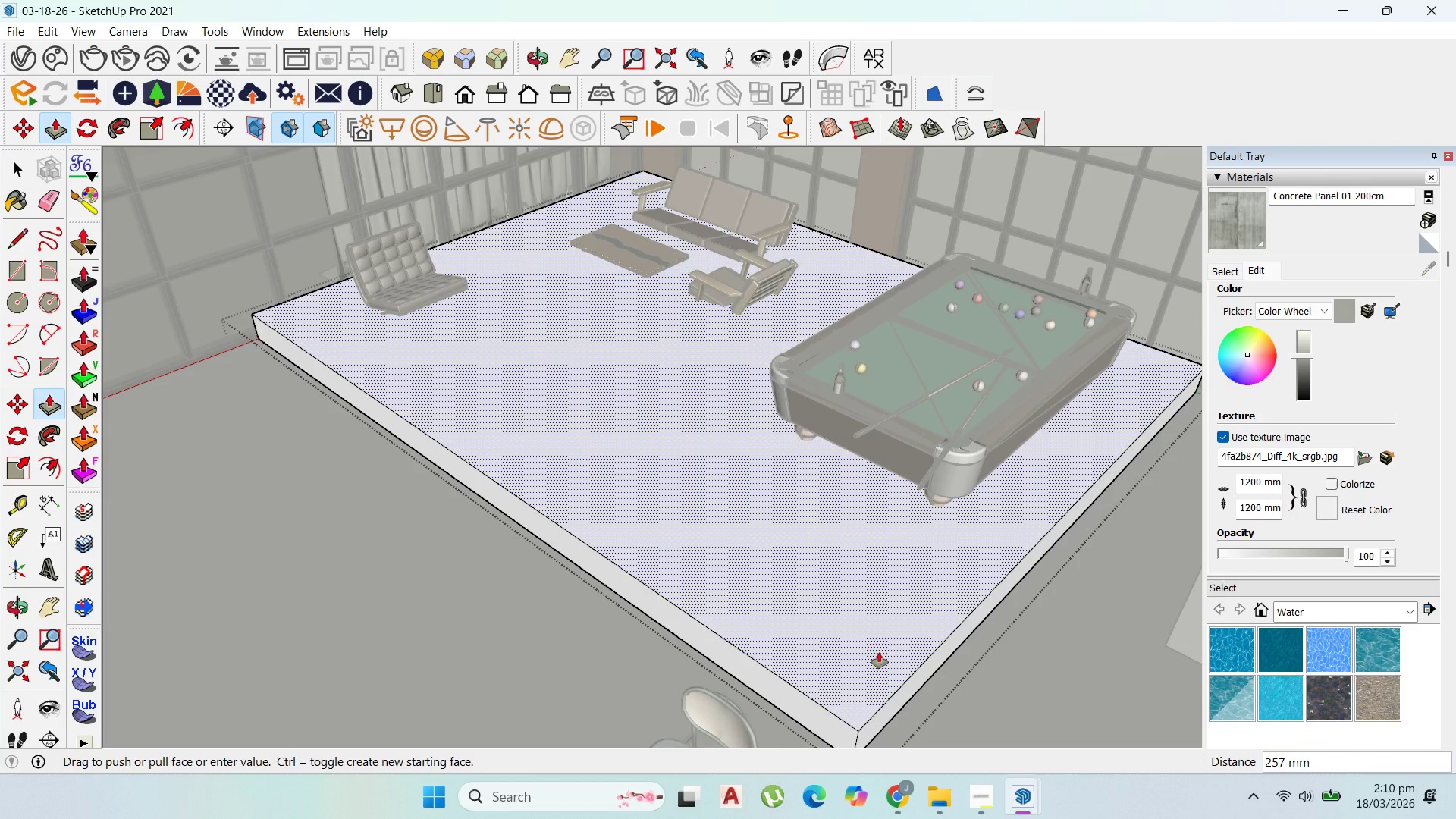 
type(150)
 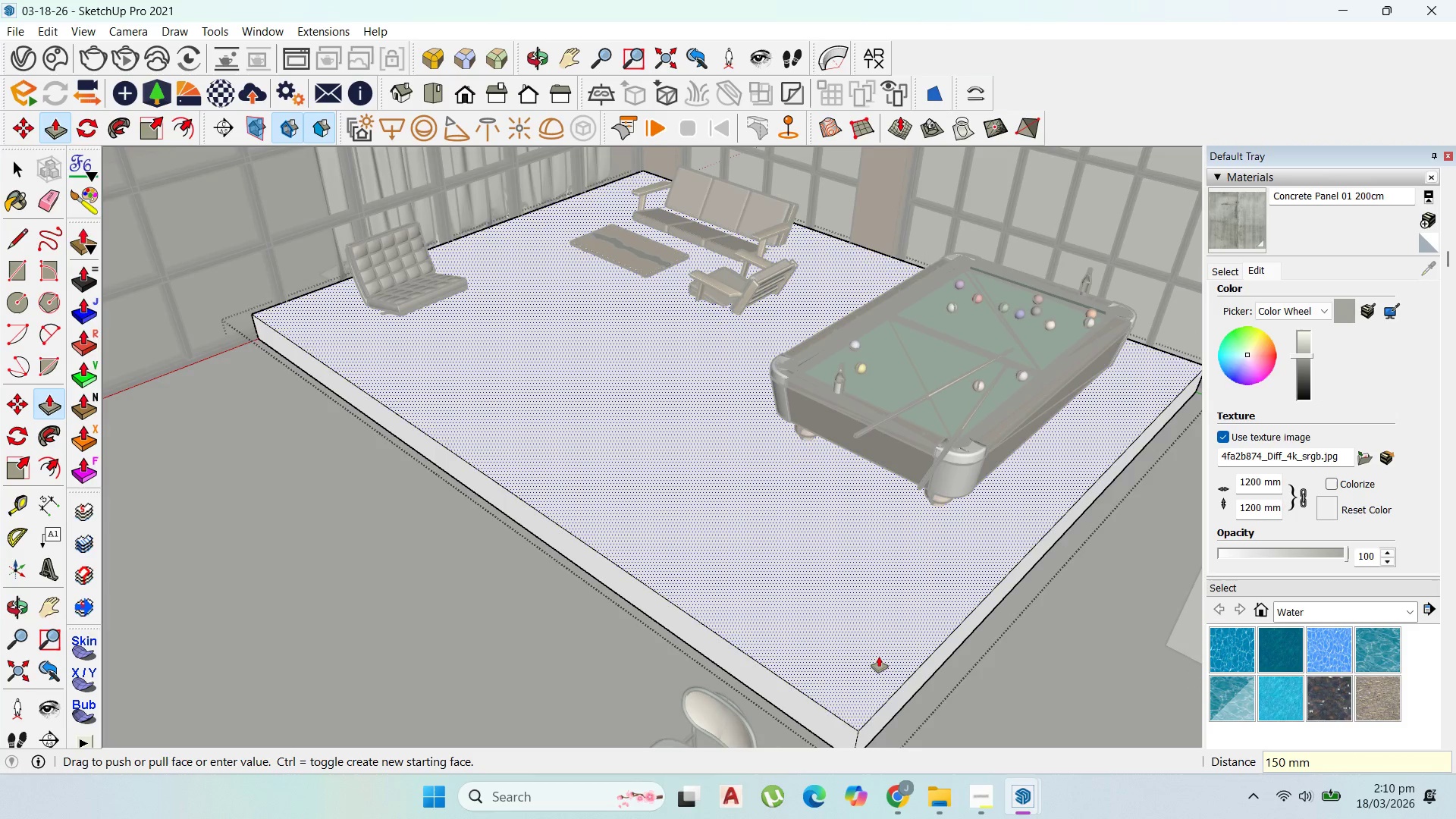 
key(Enter)
 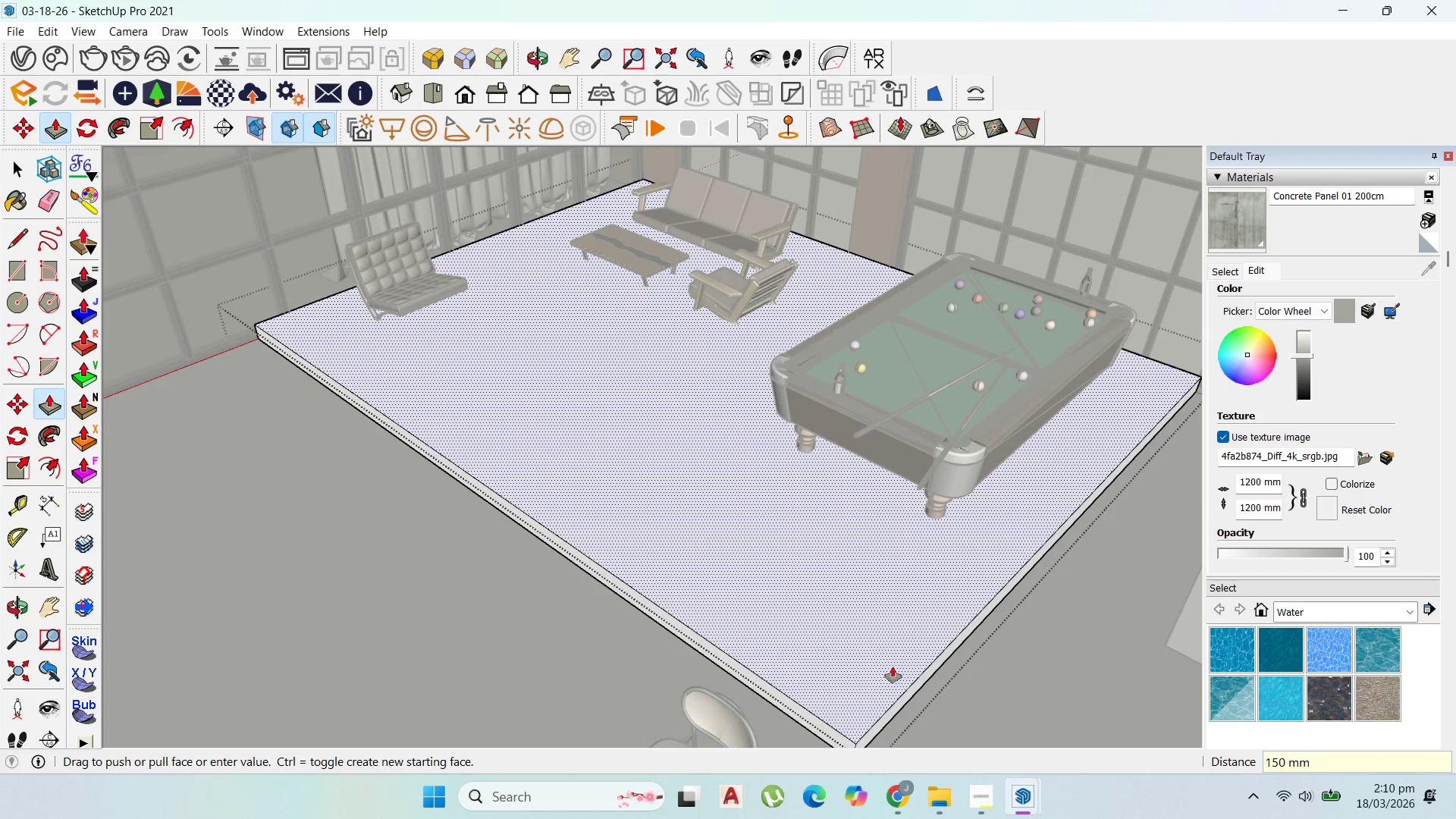 
scroll: coordinate [963, 631], scroll_direction: down, amount: 5.0
 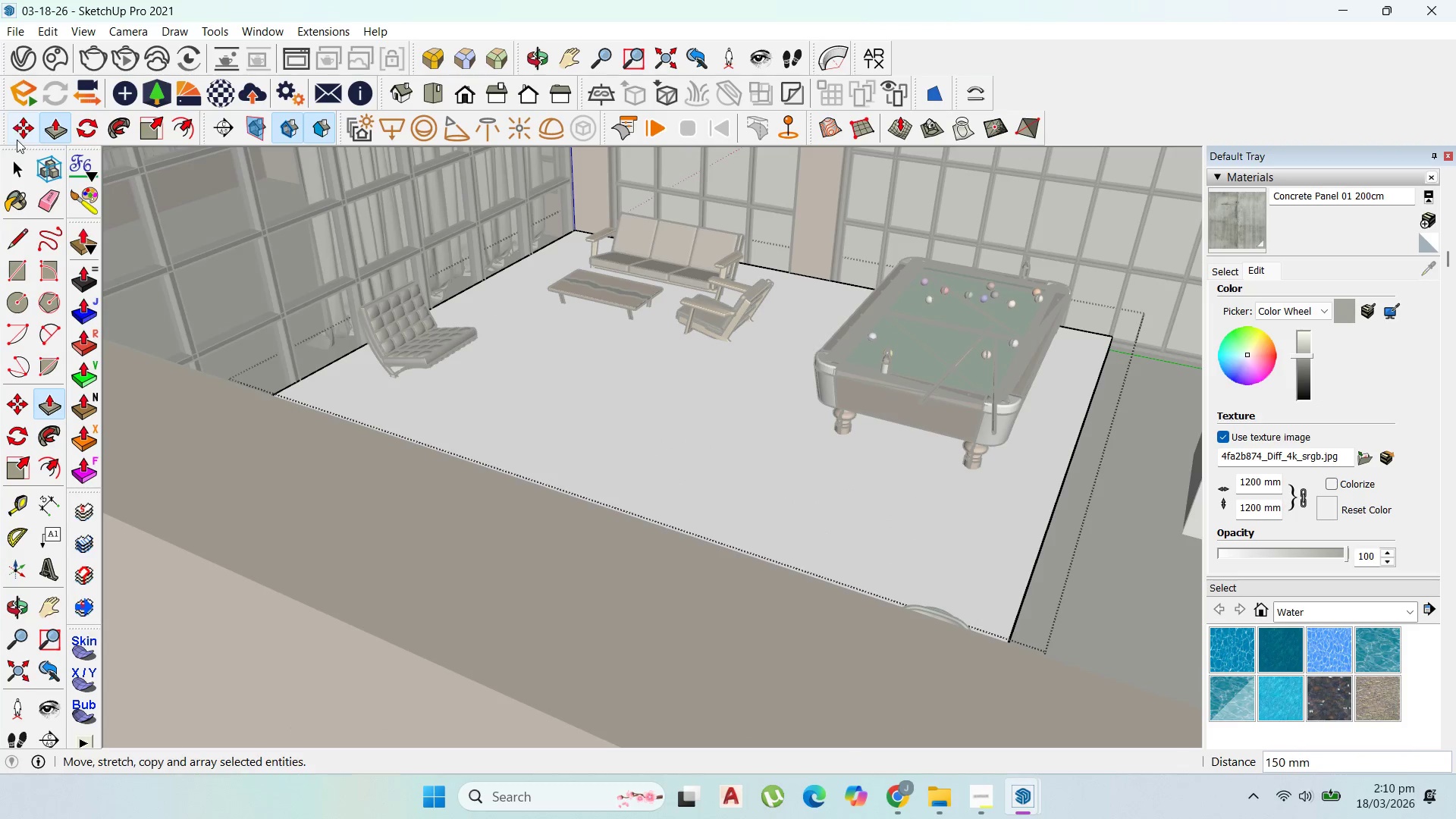 
left_click([17, 159])
 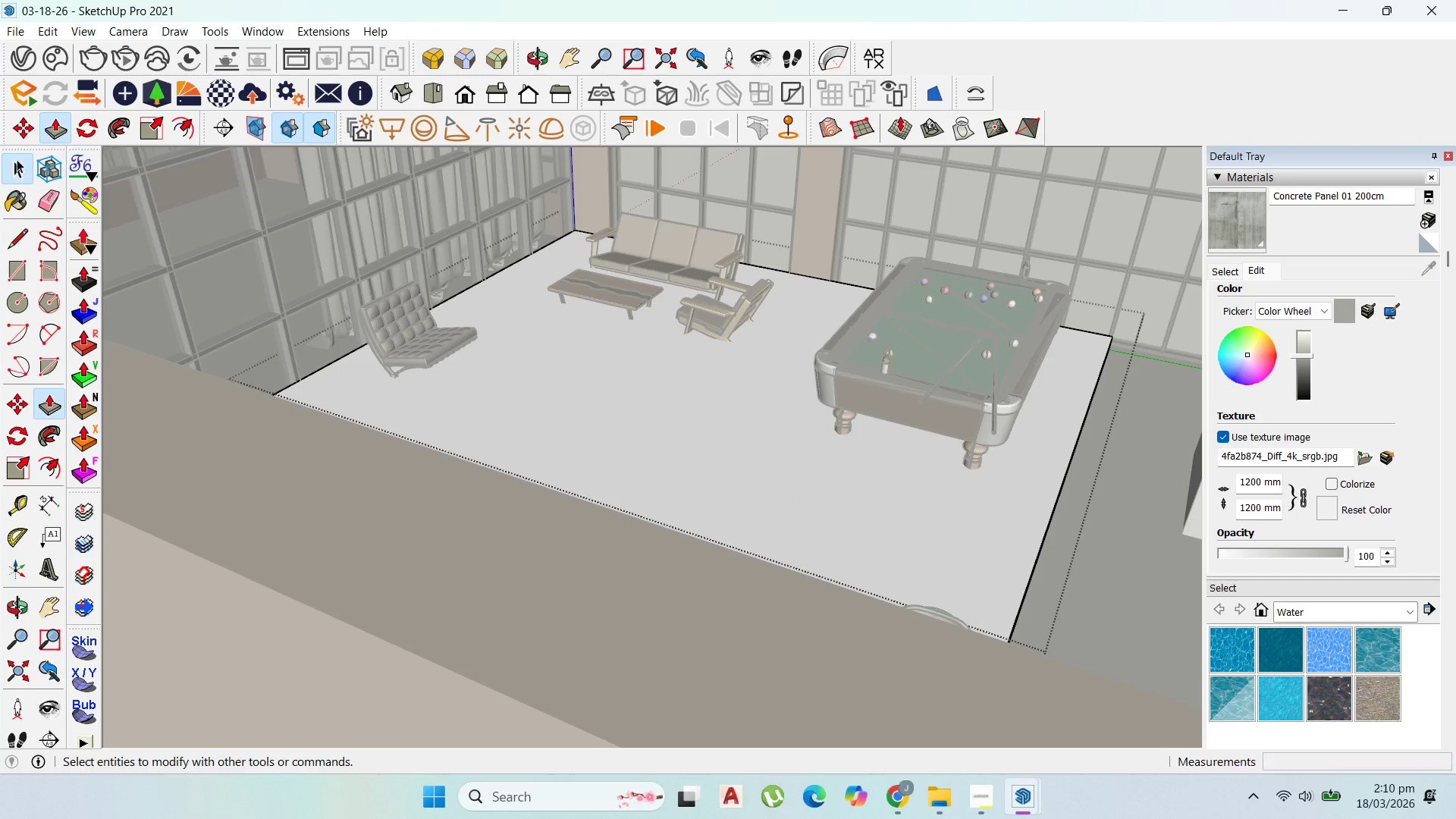 
key(Escape)
 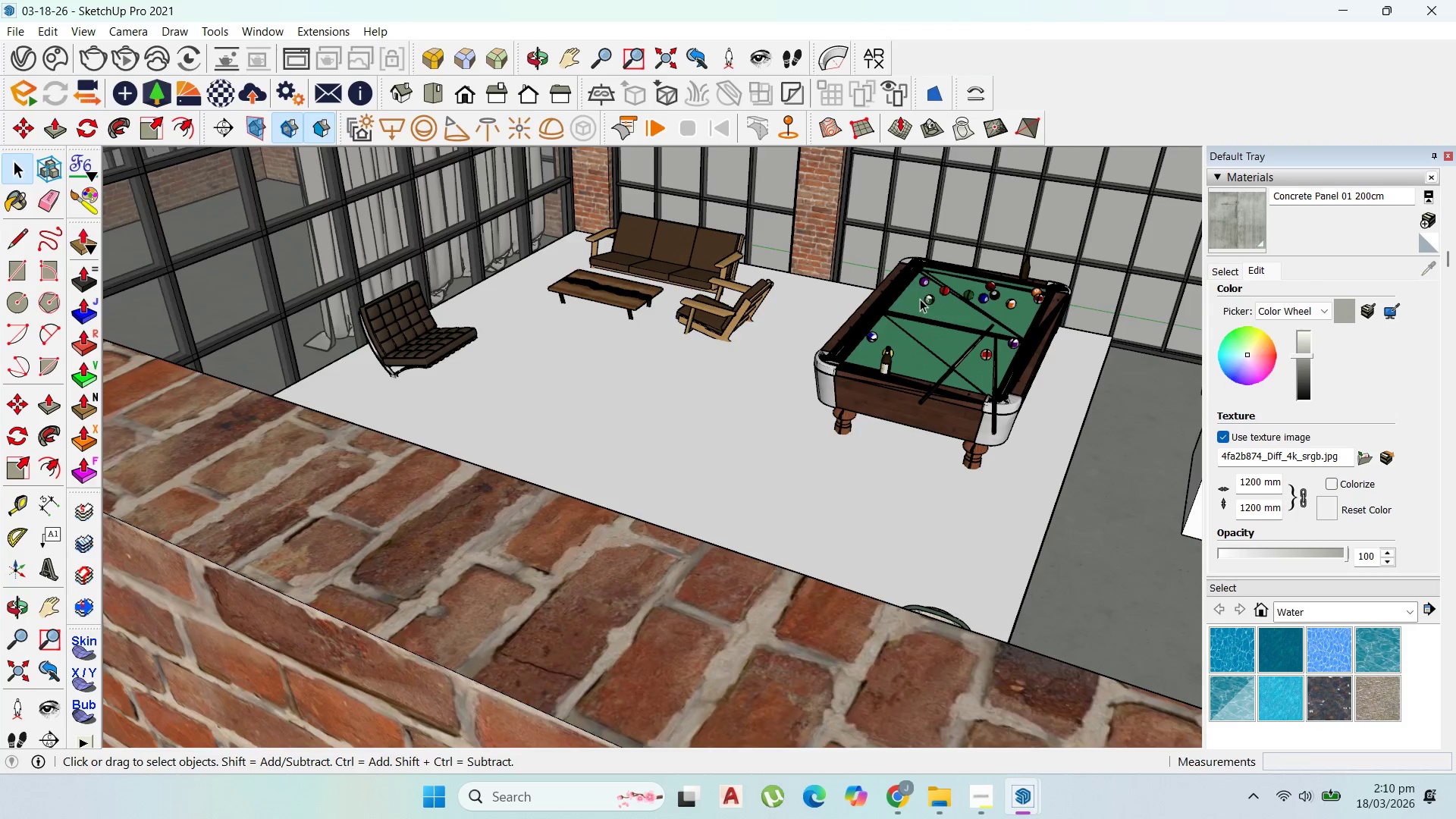 
scroll: coordinate [1016, 359], scroll_direction: up, amount: 7.0
 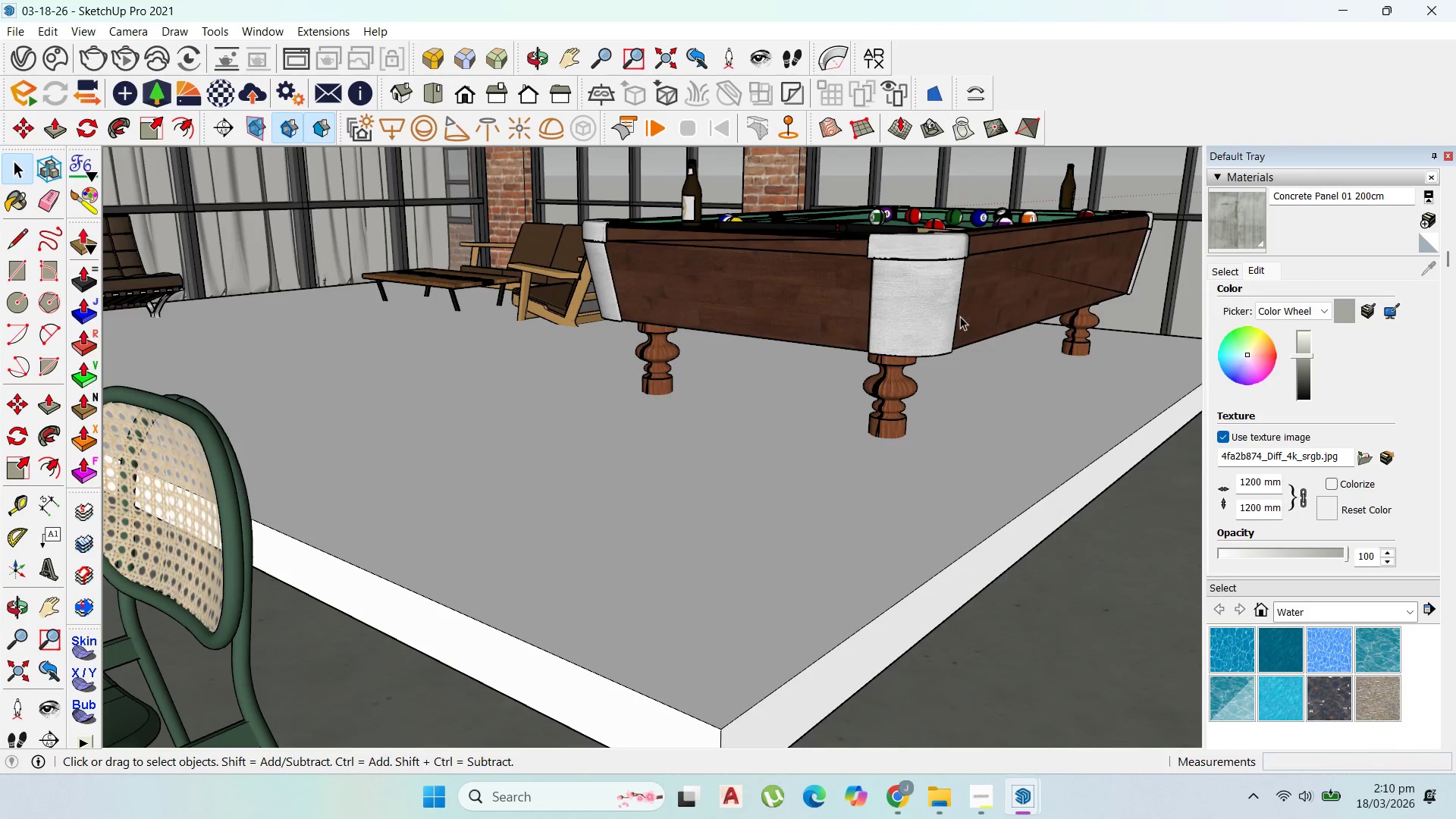 
left_click([962, 310])
 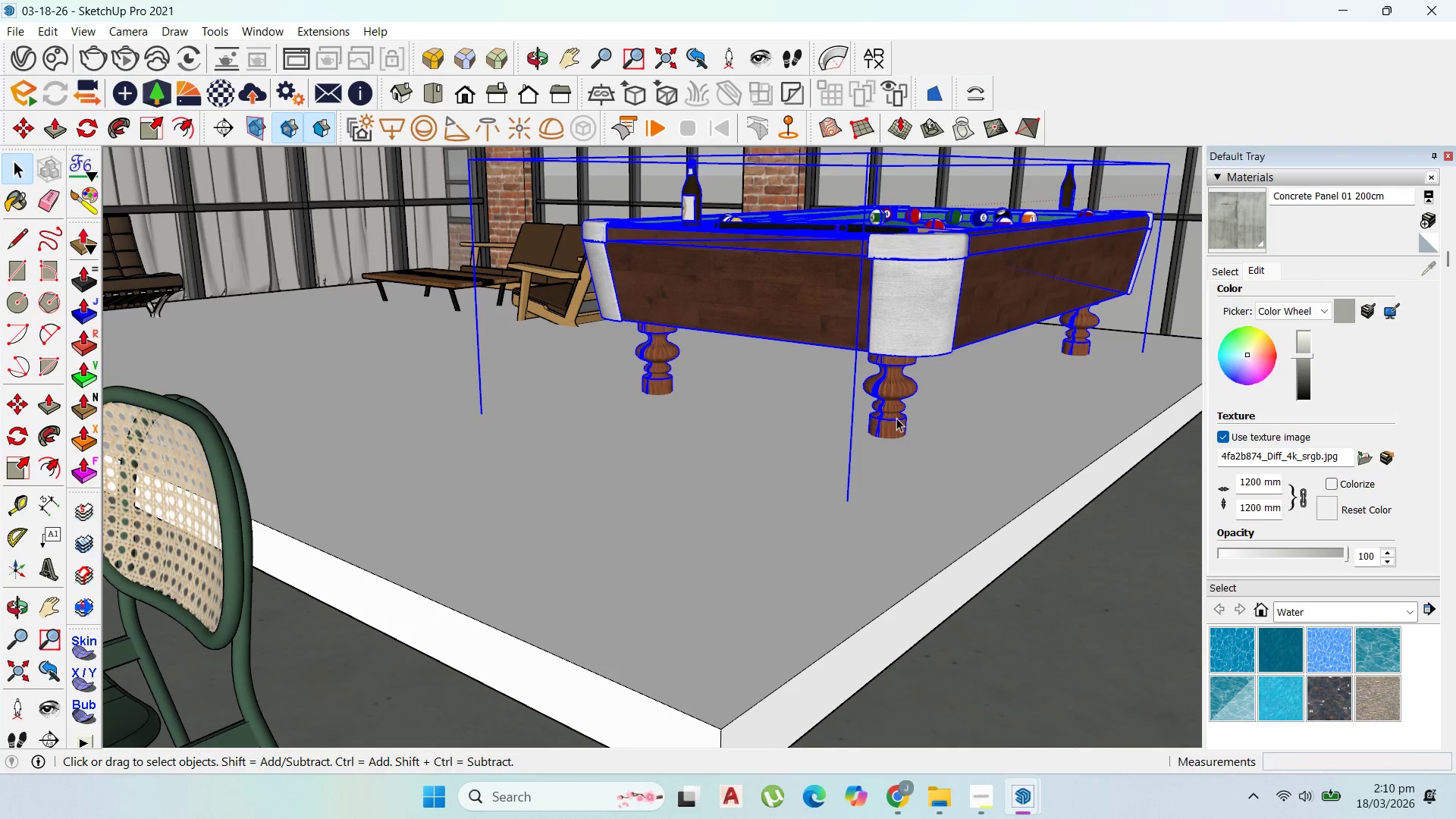 
key(M)
 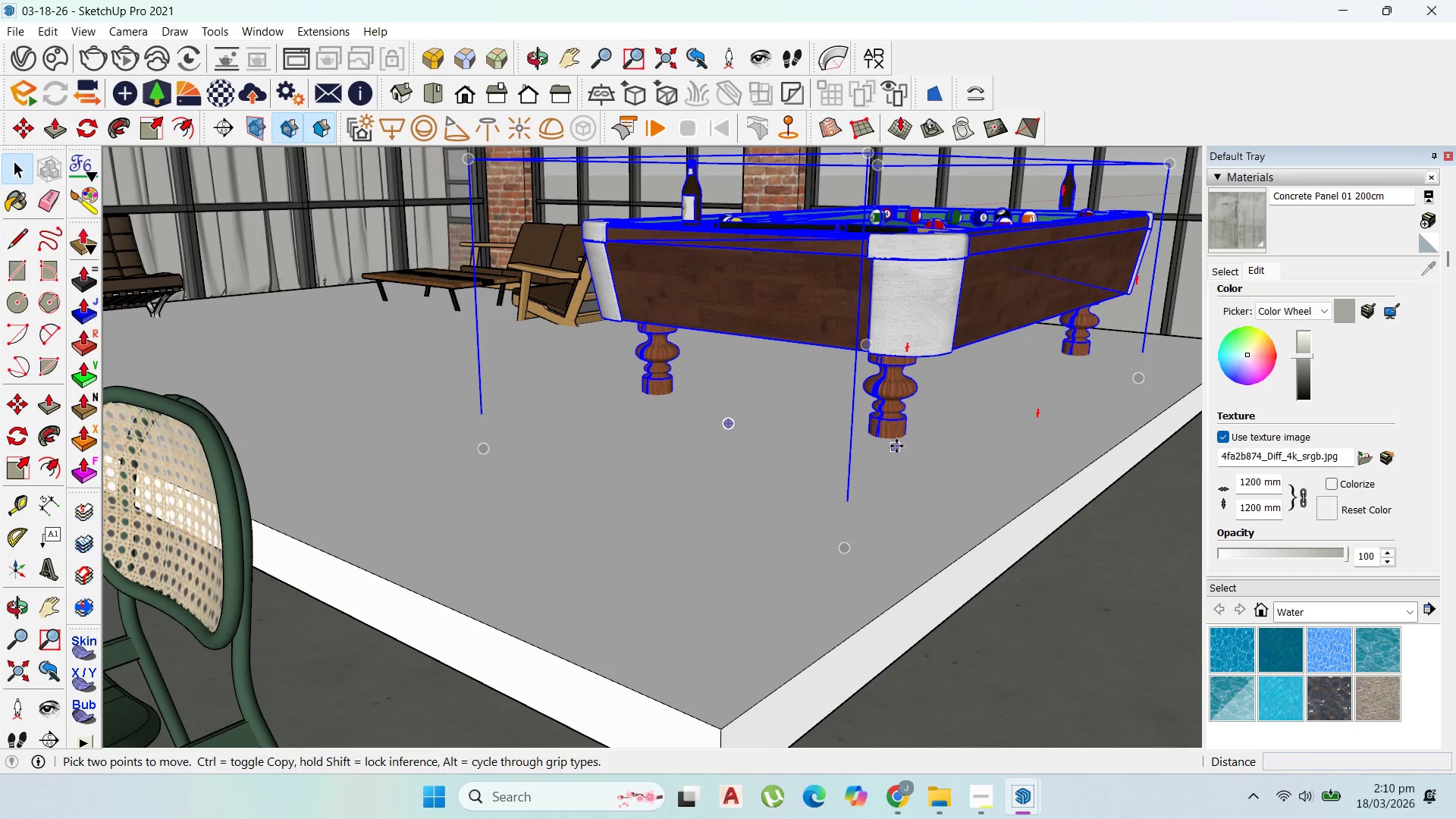 
left_click([896, 446])
 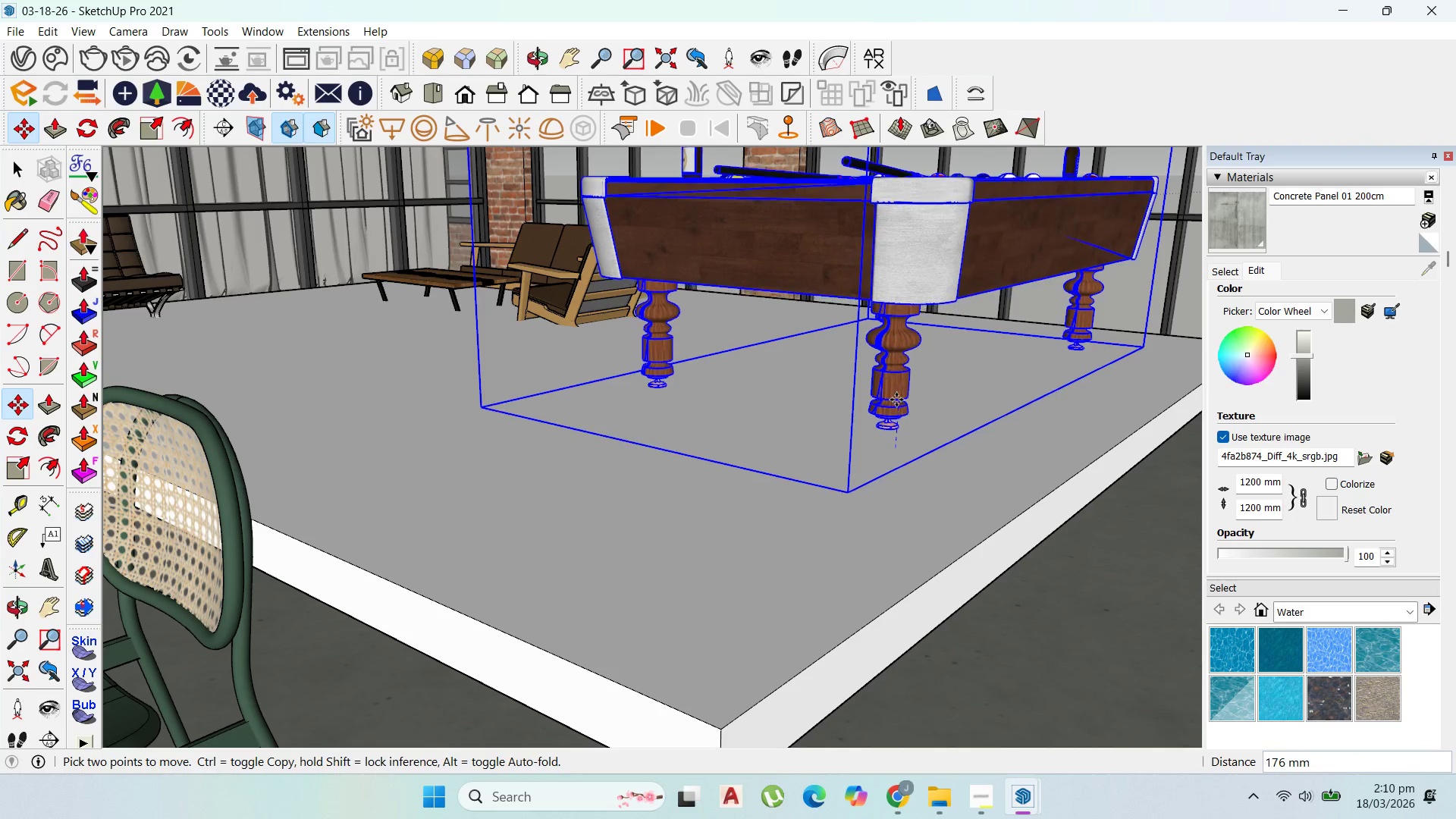 
left_click([896, 400])
 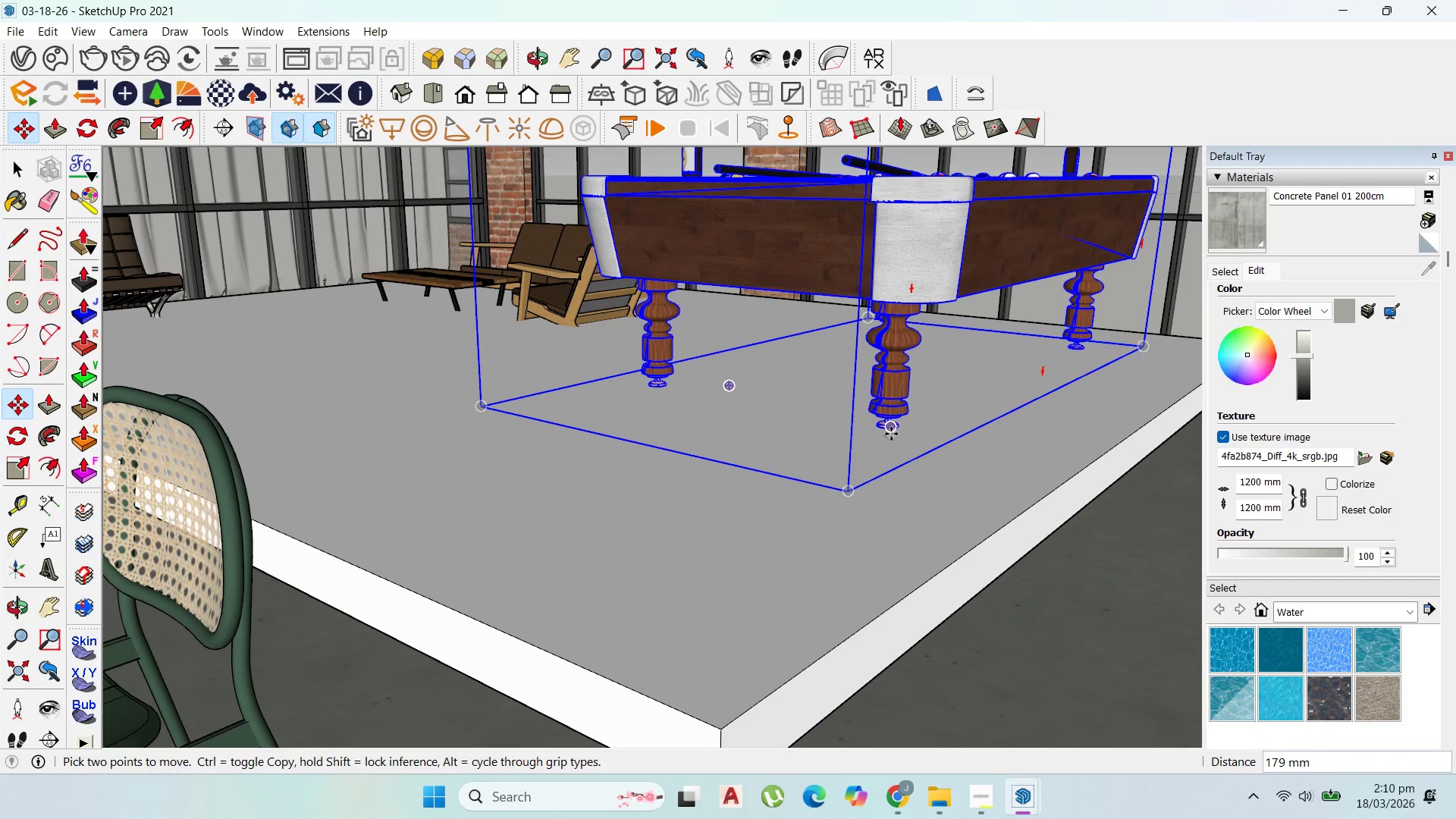 
scroll: coordinate [891, 435], scroll_direction: up, amount: 1.0
 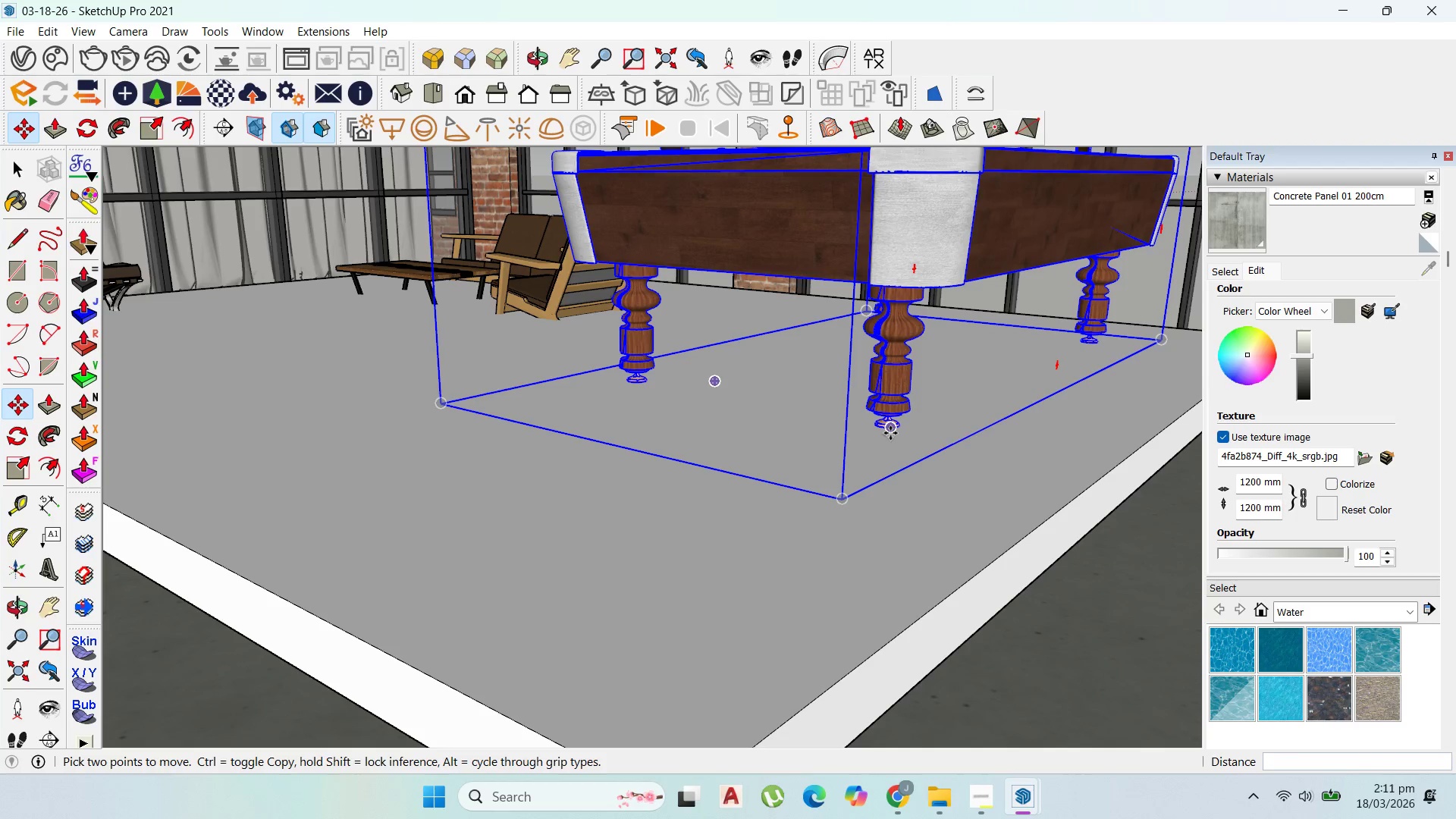 
left_click([890, 433])
 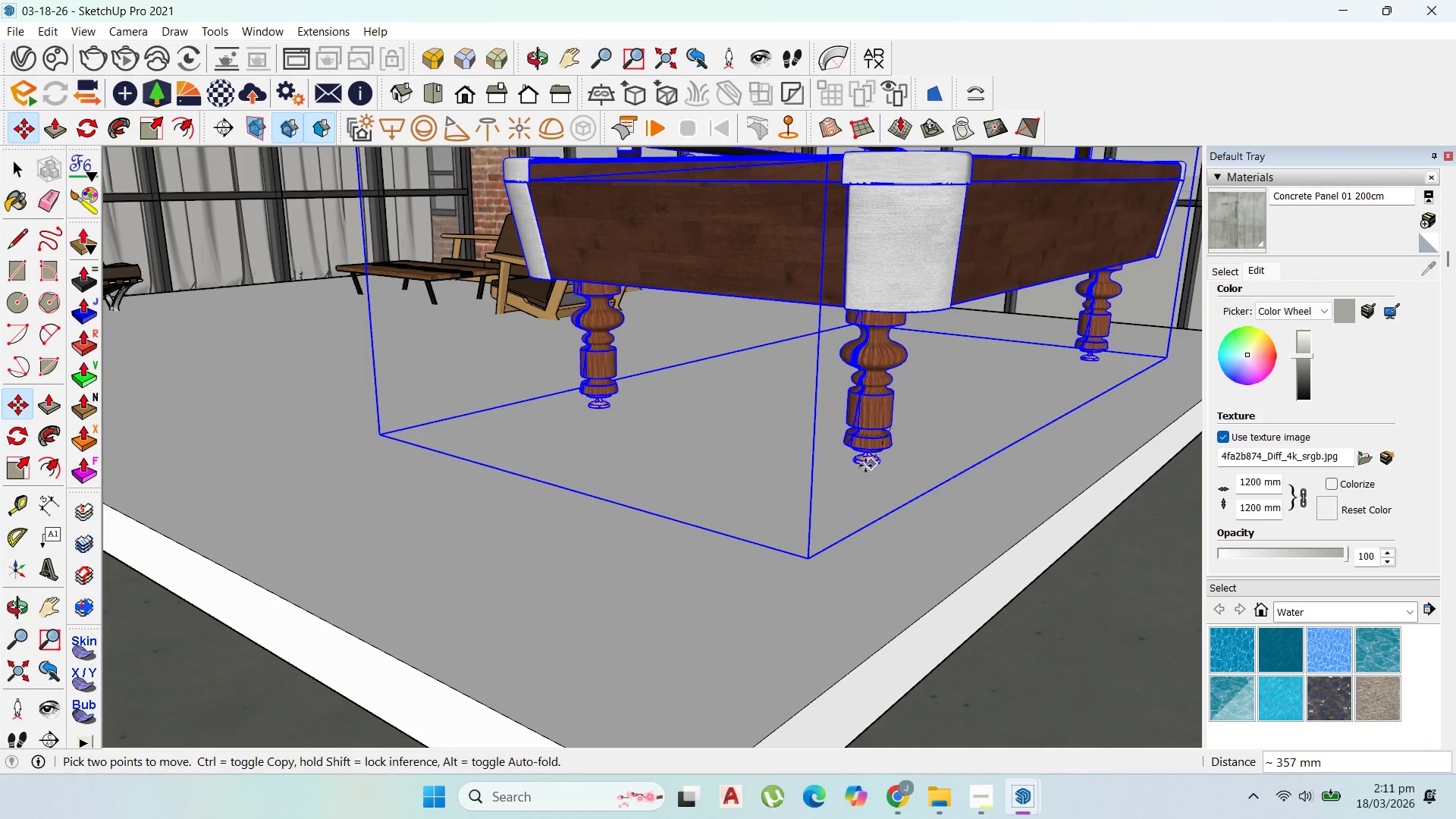 
left_click([865, 466])
 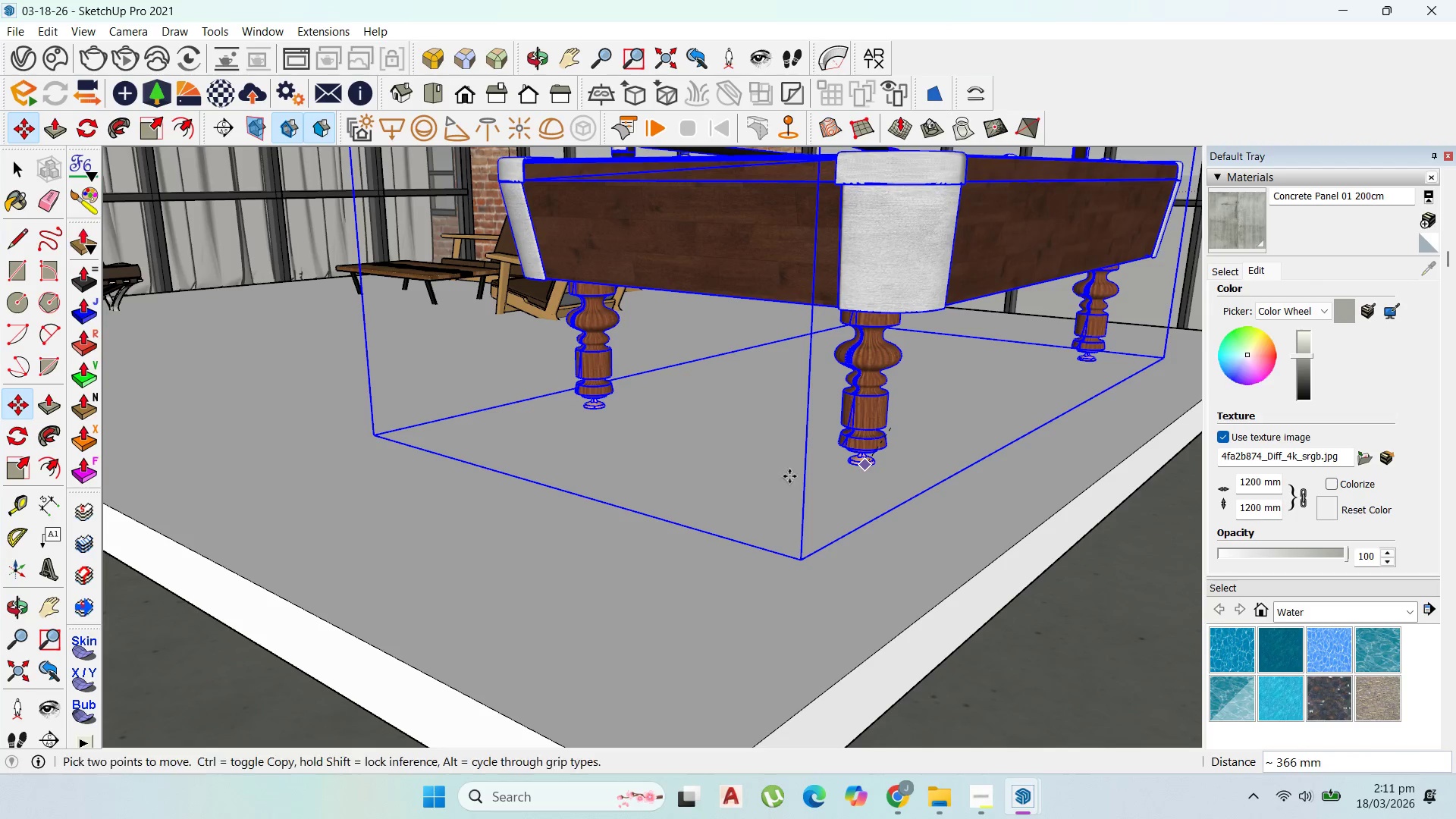 
scroll: coordinate [755, 487], scroll_direction: up, amount: 1.0
 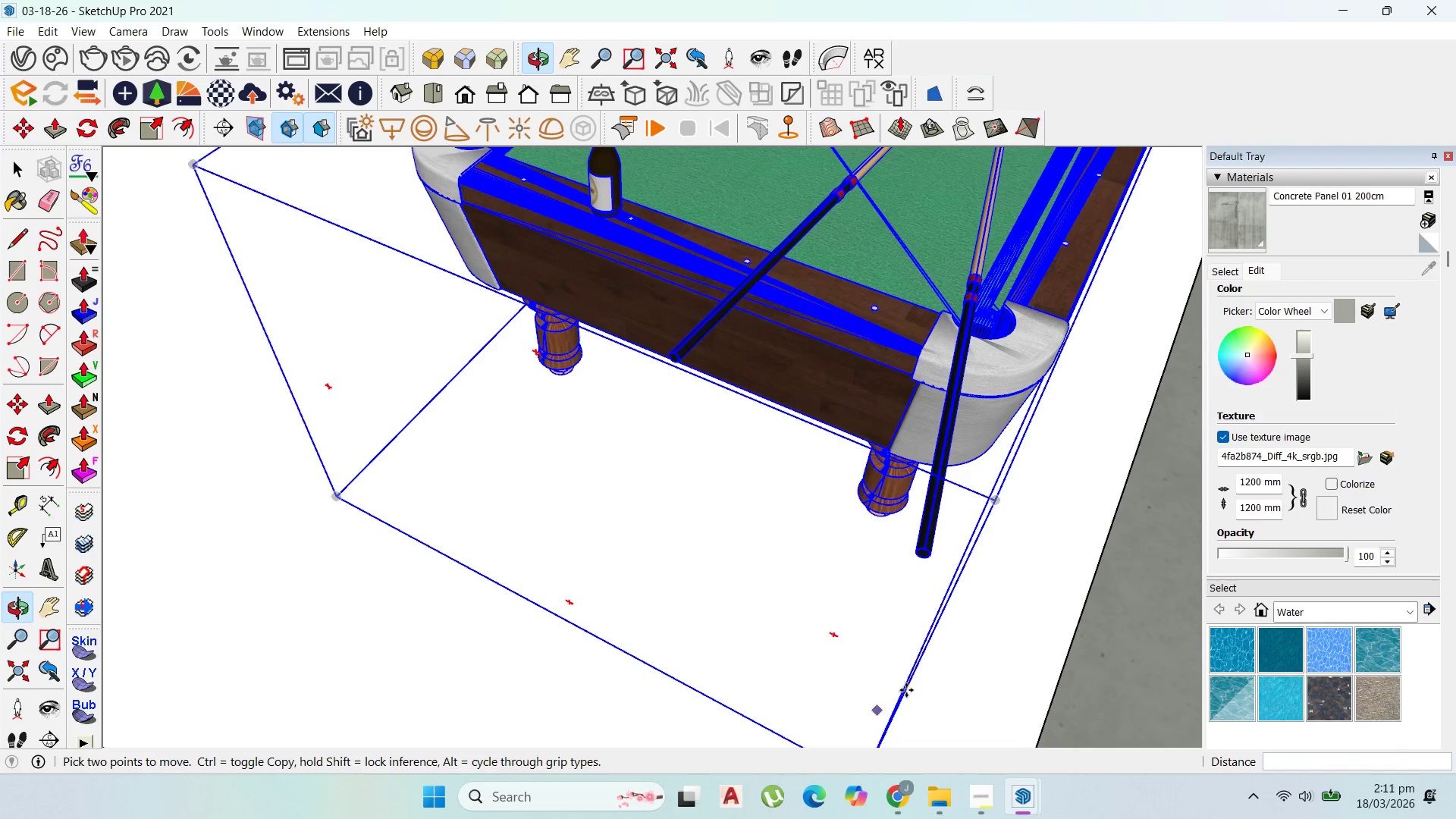 
scroll: coordinate [974, 568], scroll_direction: down, amount: 20.0
 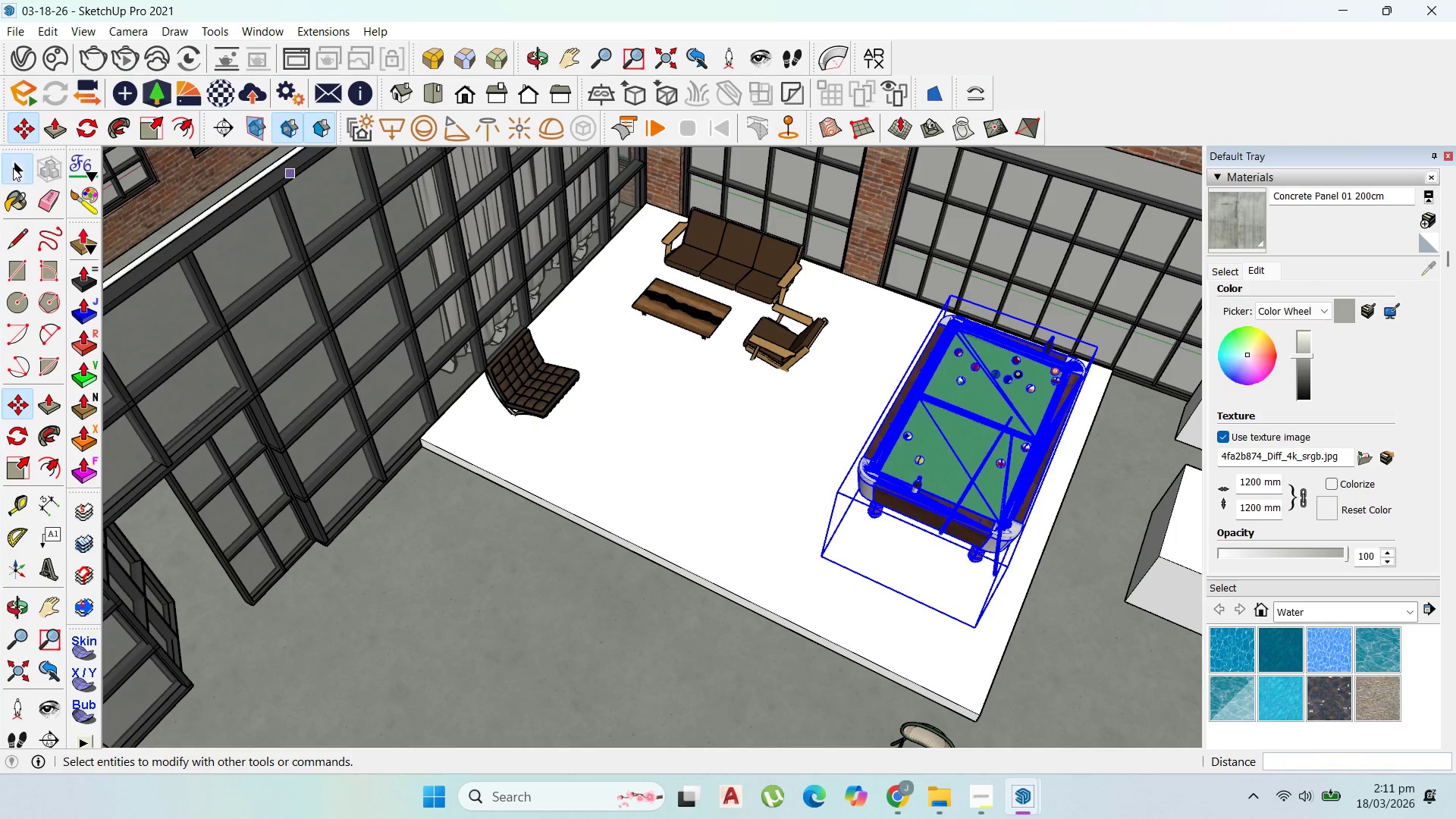 
scroll: coordinate [766, 340], scroll_direction: up, amount: 10.0
 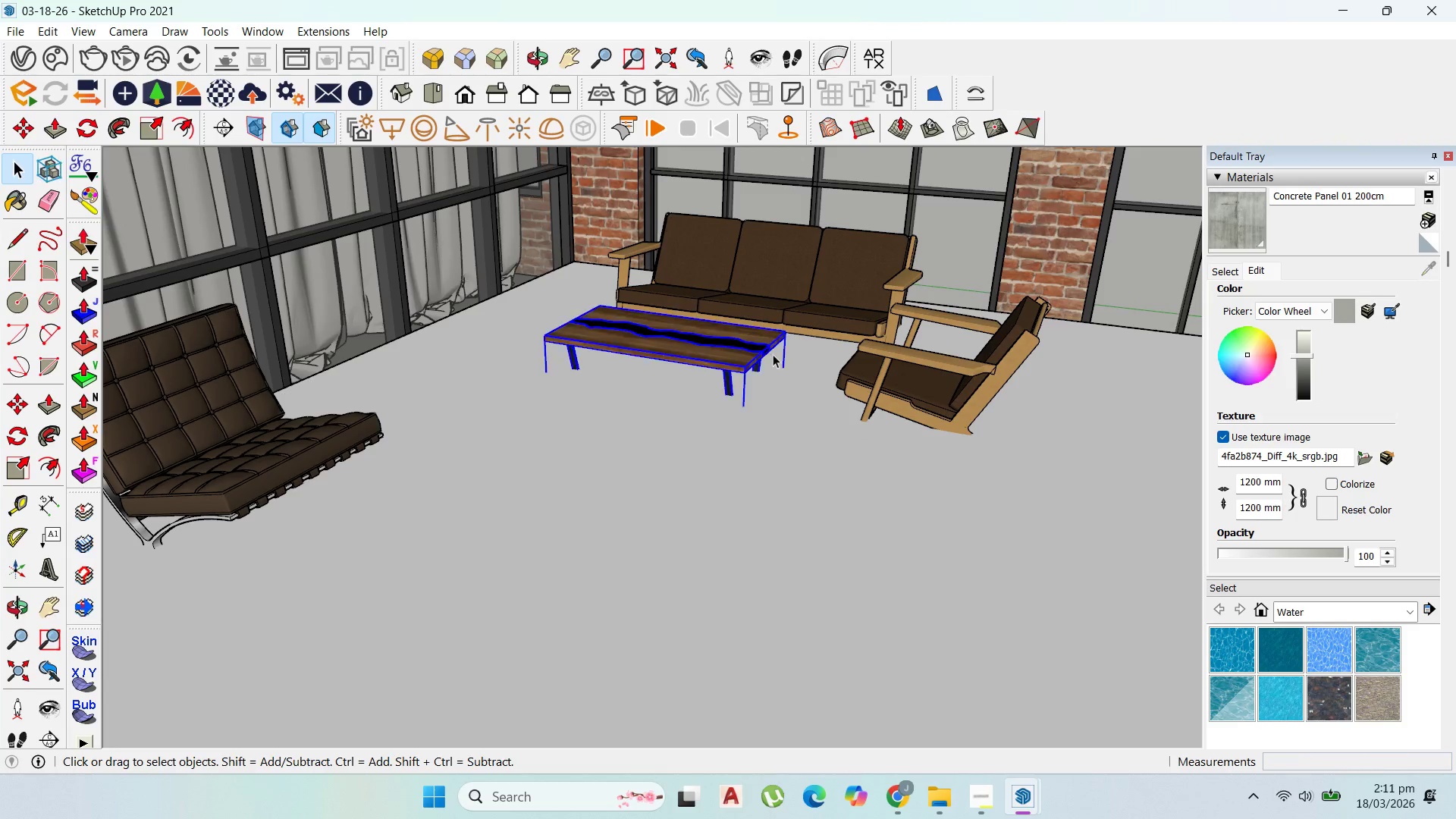 
hold_key(key=ShiftLeft, duration=0.95)
double_click([833, 305])
 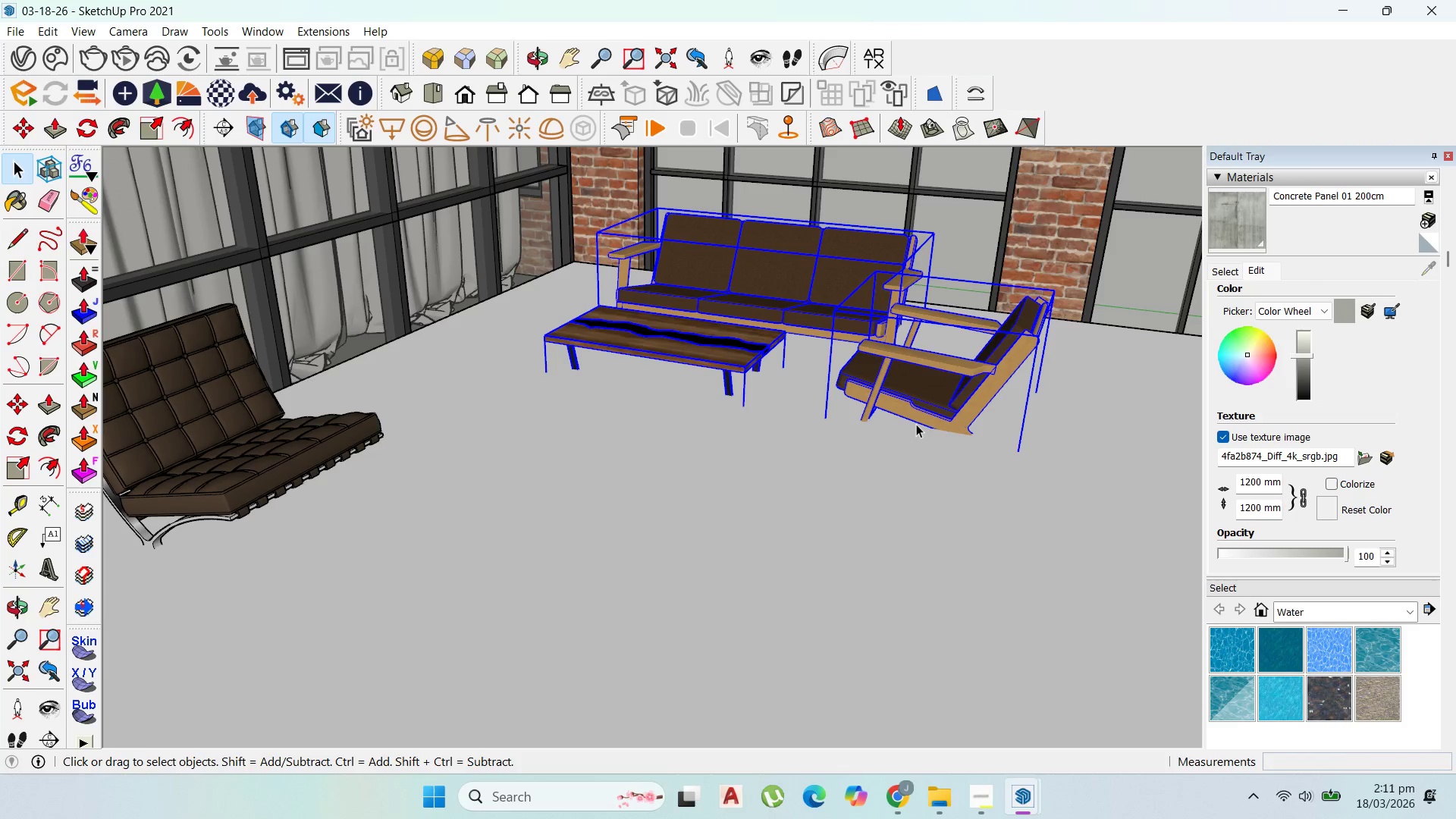 
key(M)
 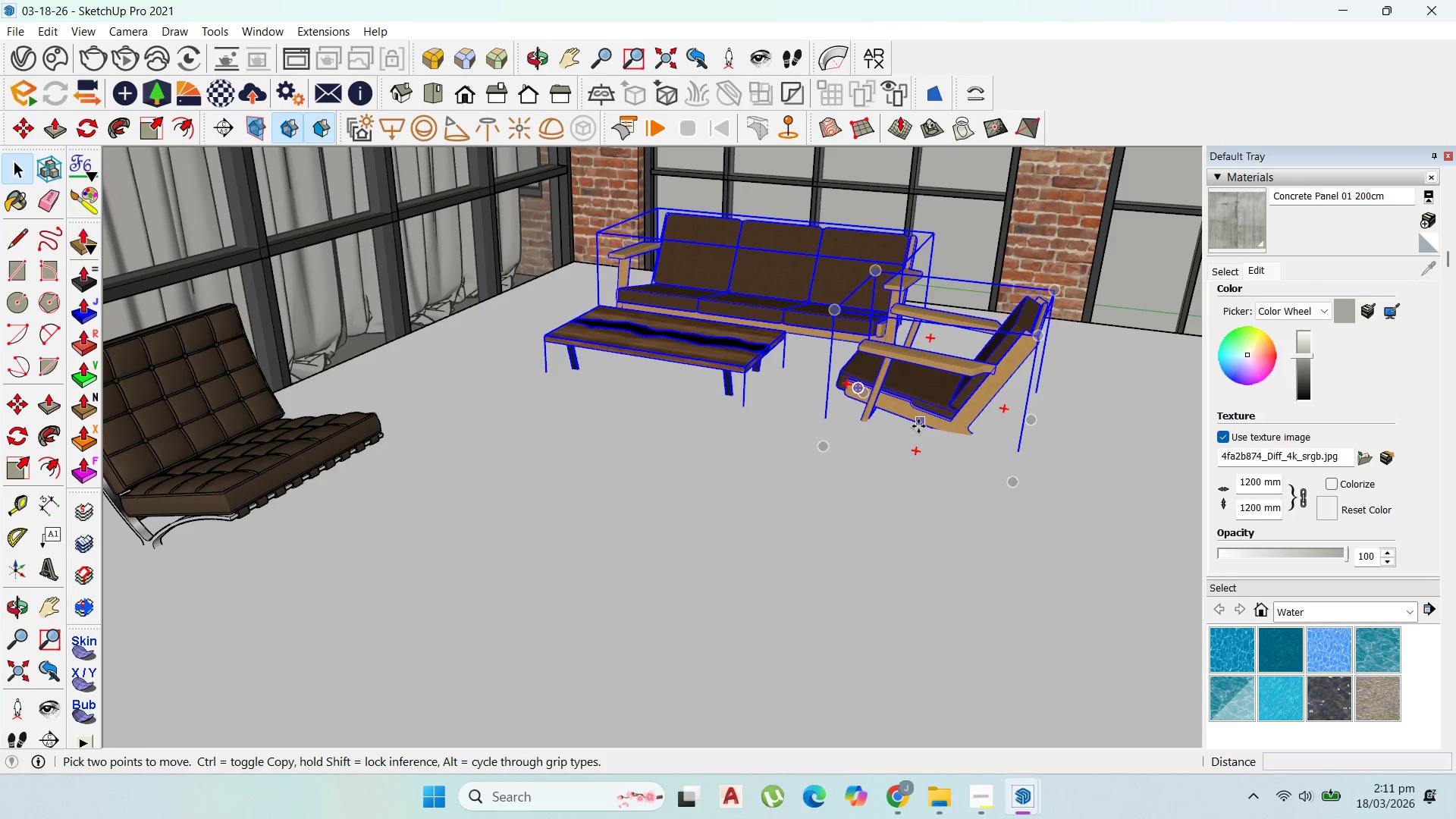 
left_click([918, 426])
 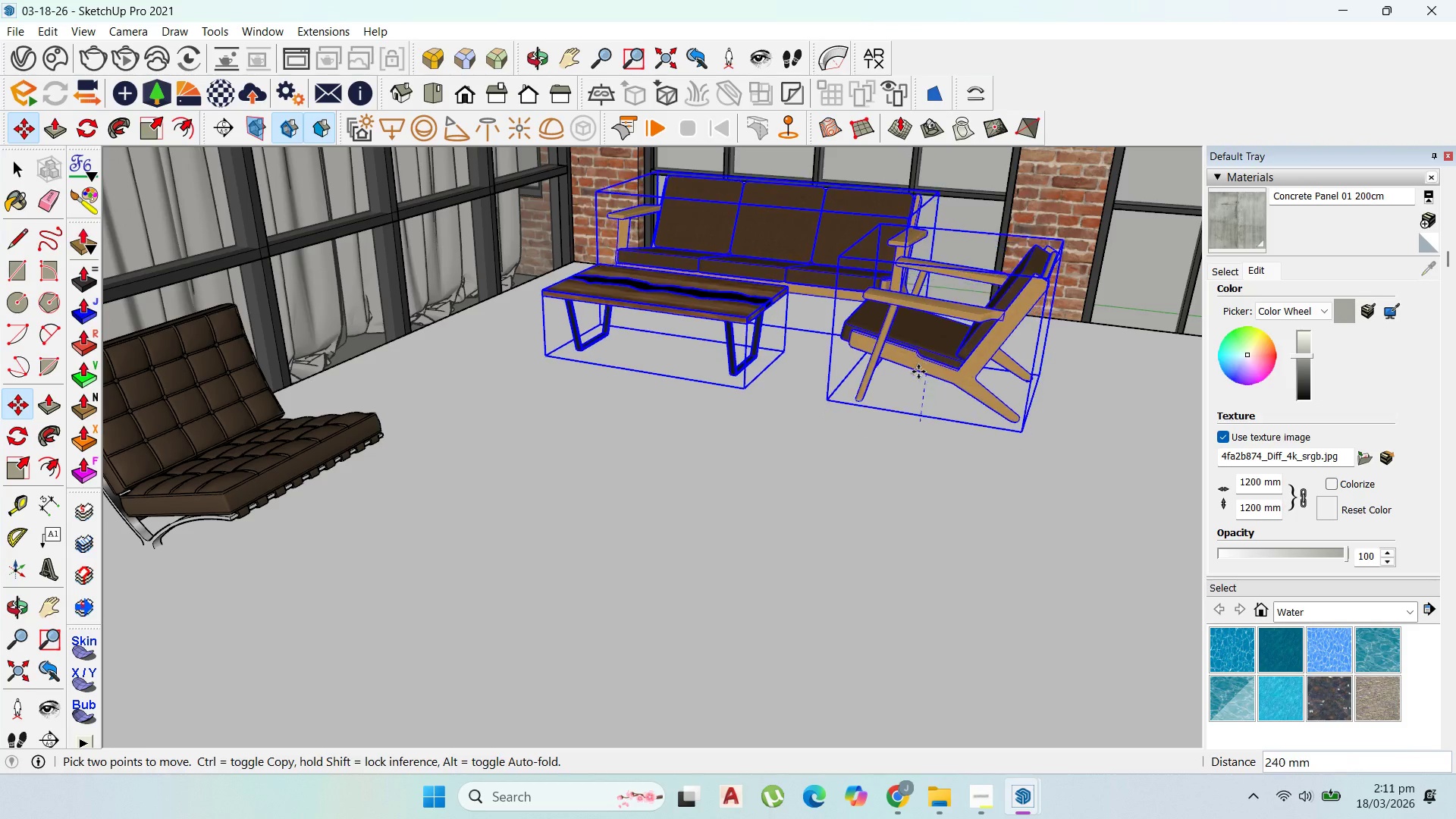 
left_click([918, 370])
 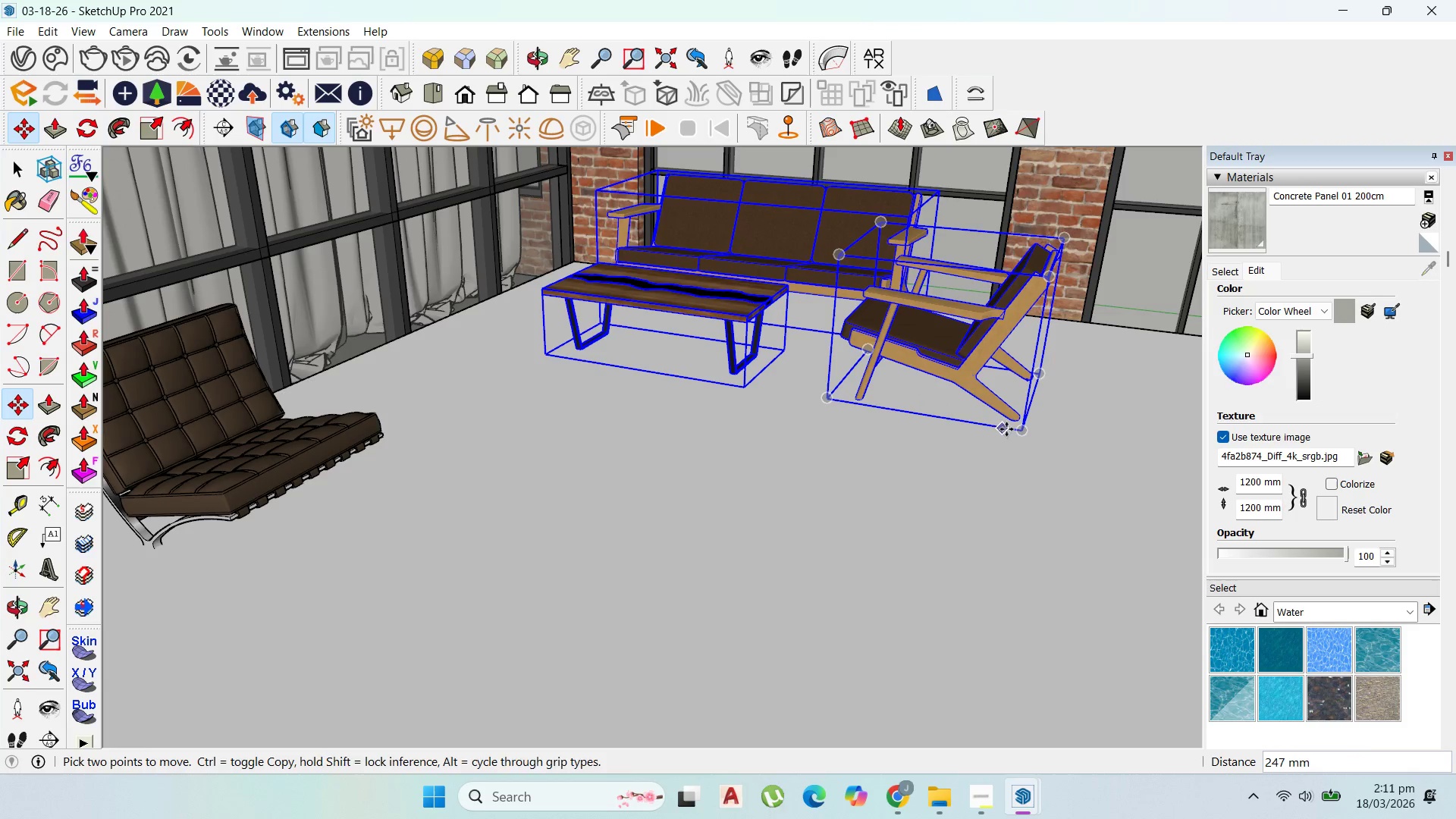 
left_click([1011, 429])
 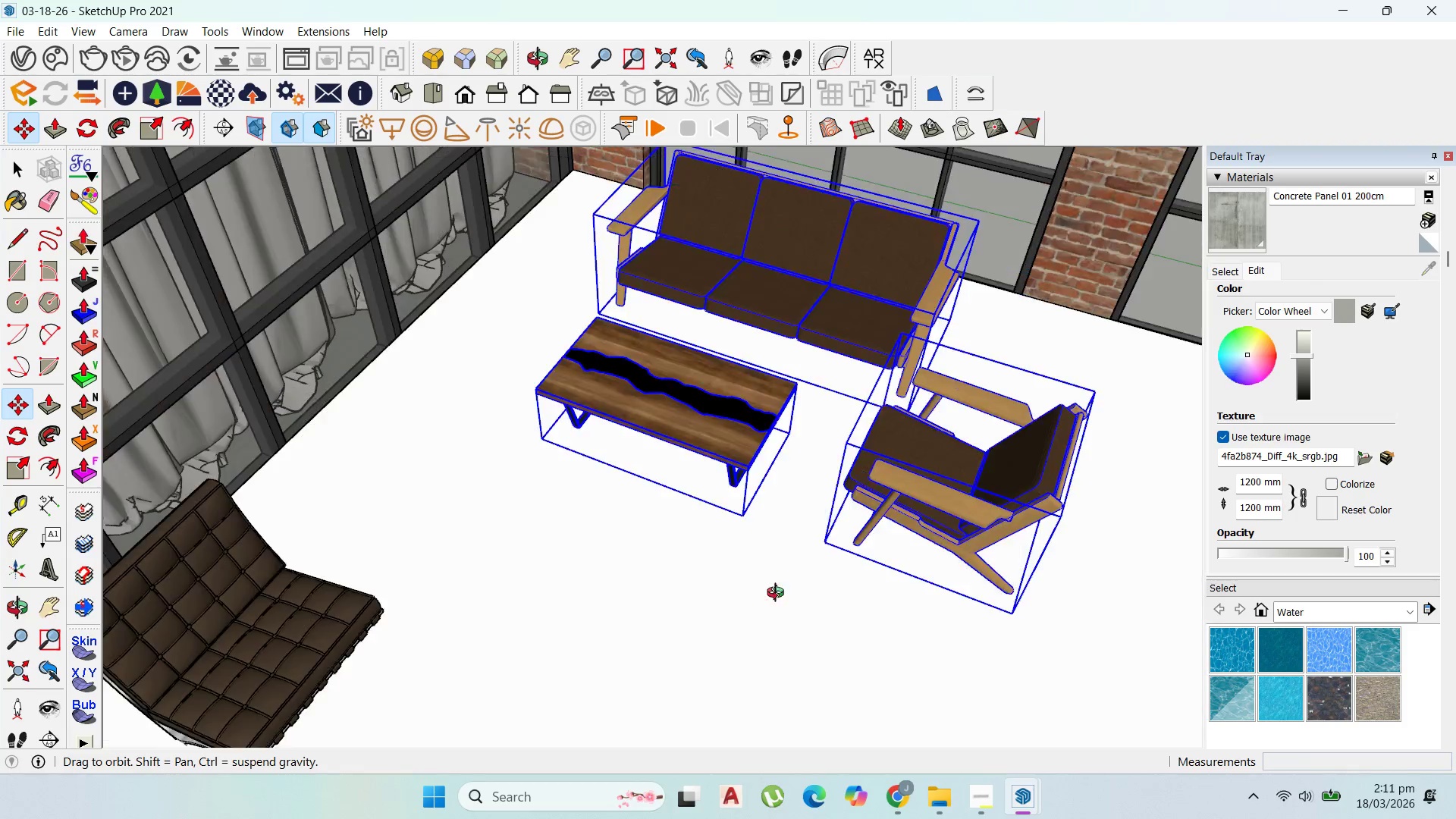 
scroll: coordinate [526, 526], scroll_direction: down, amount: 2.0
 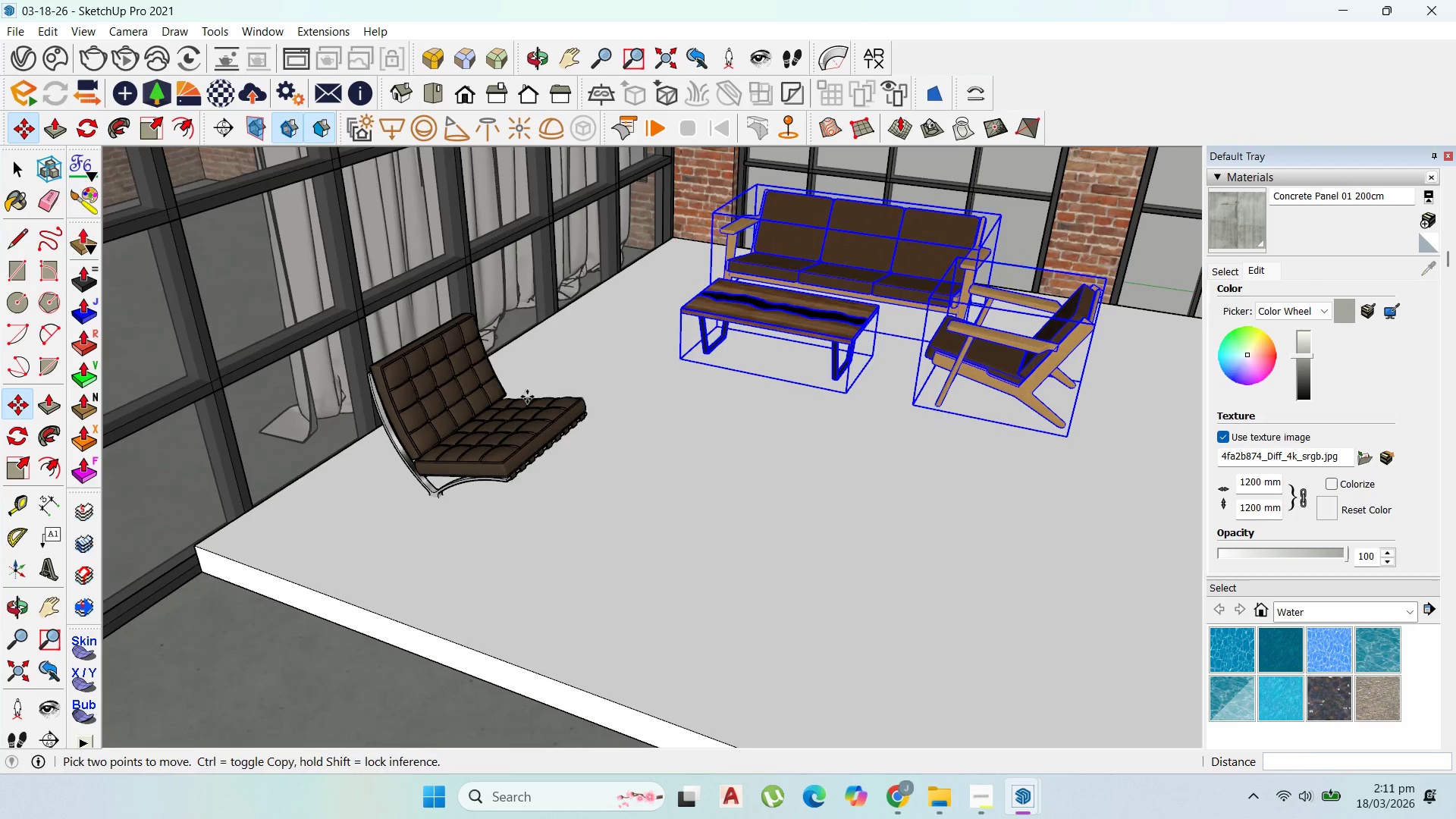 
key(Escape)
 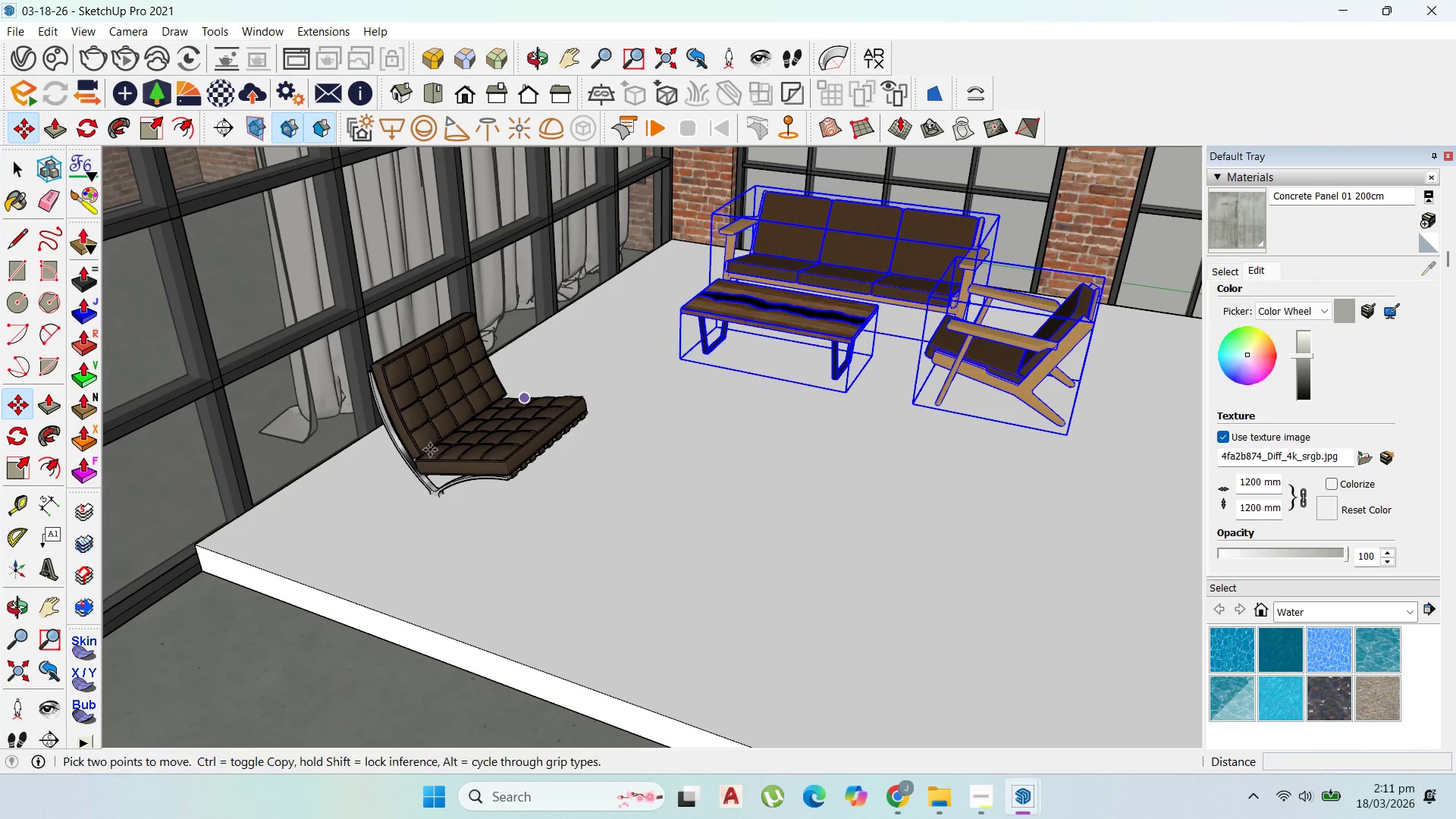 
scroll: coordinate [449, 467], scroll_direction: down, amount: 3.0
 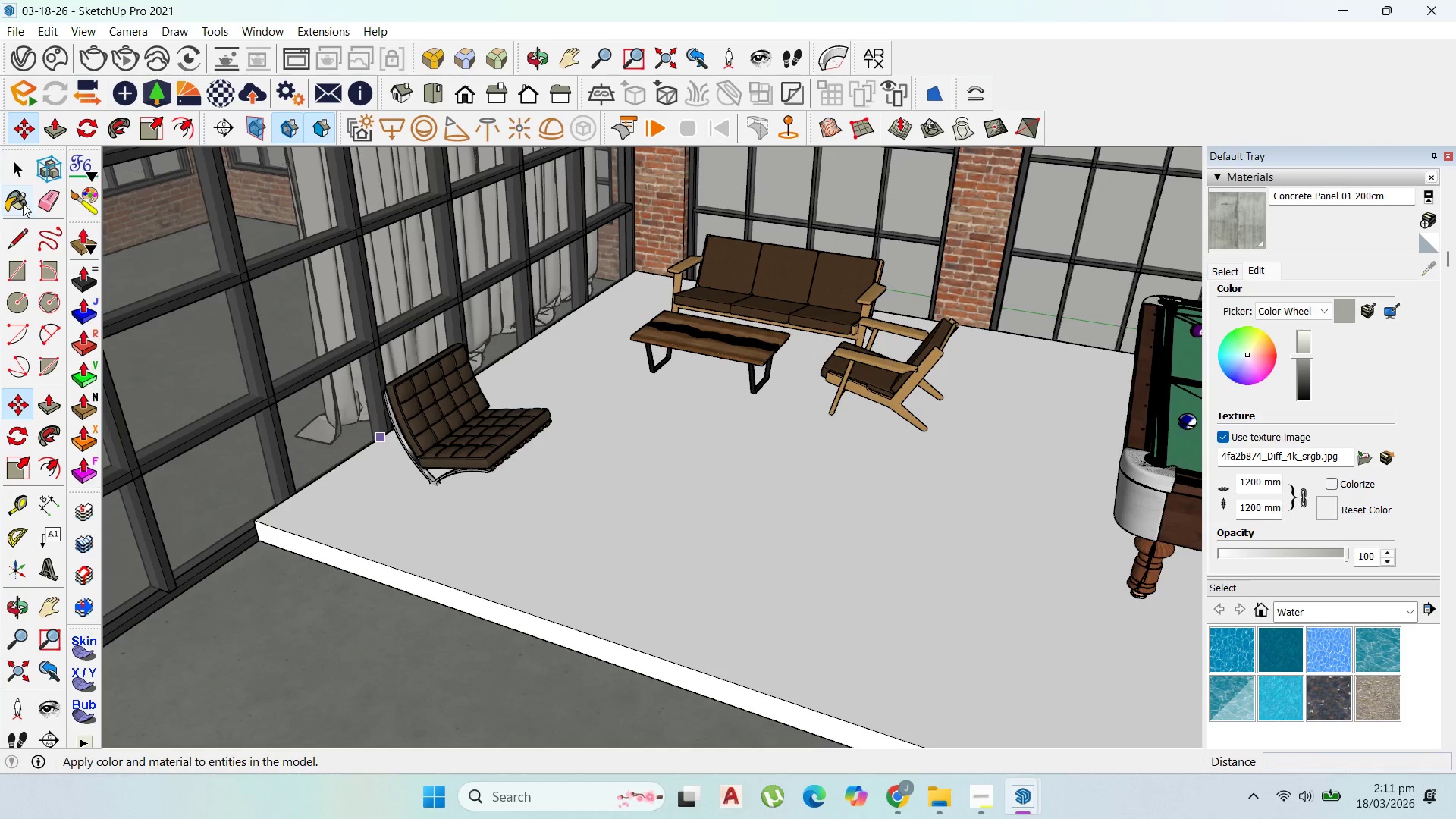 
left_click([17, 168])
 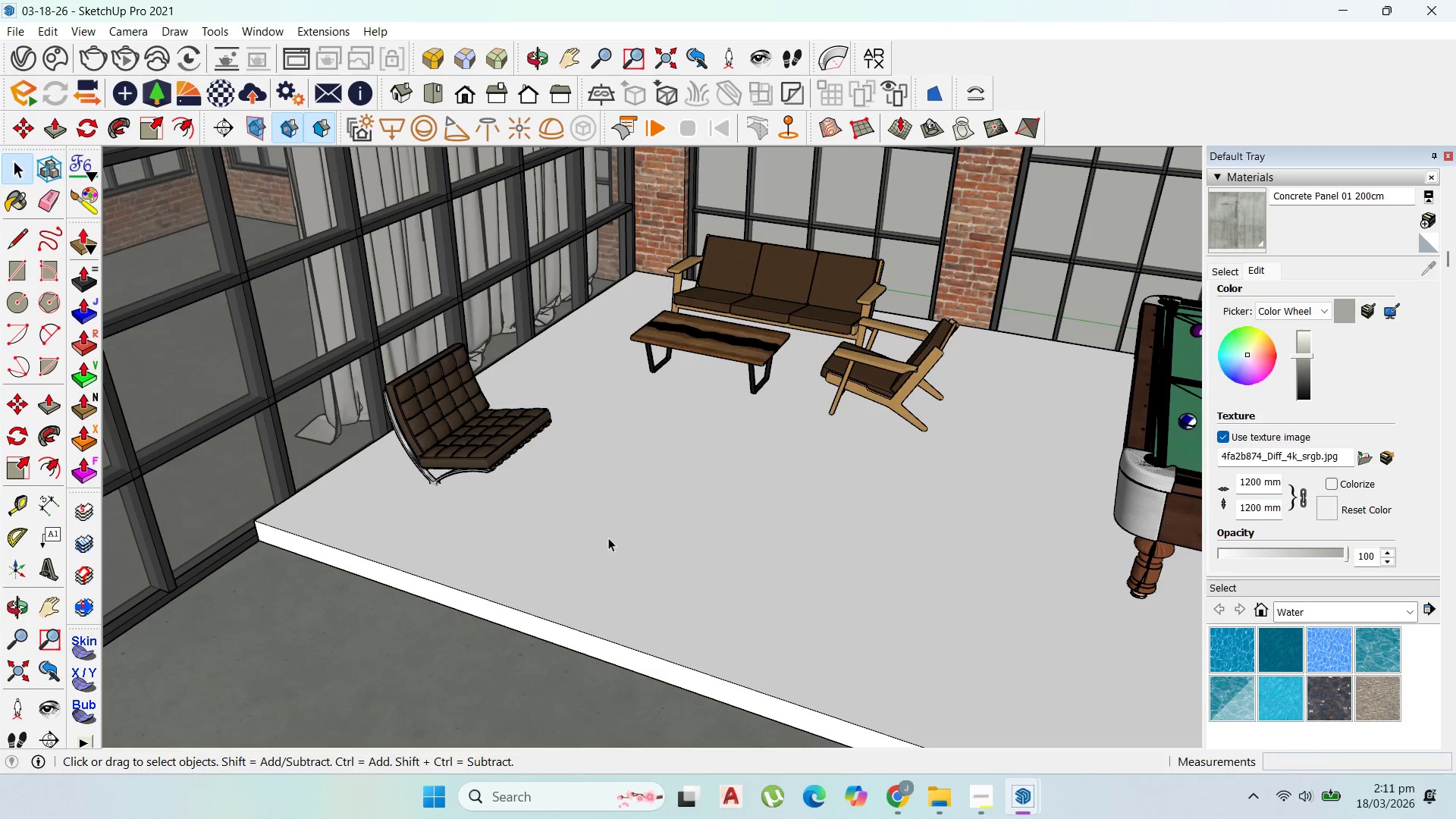 
scroll: coordinate [783, 603], scroll_direction: down, amount: 11.0
 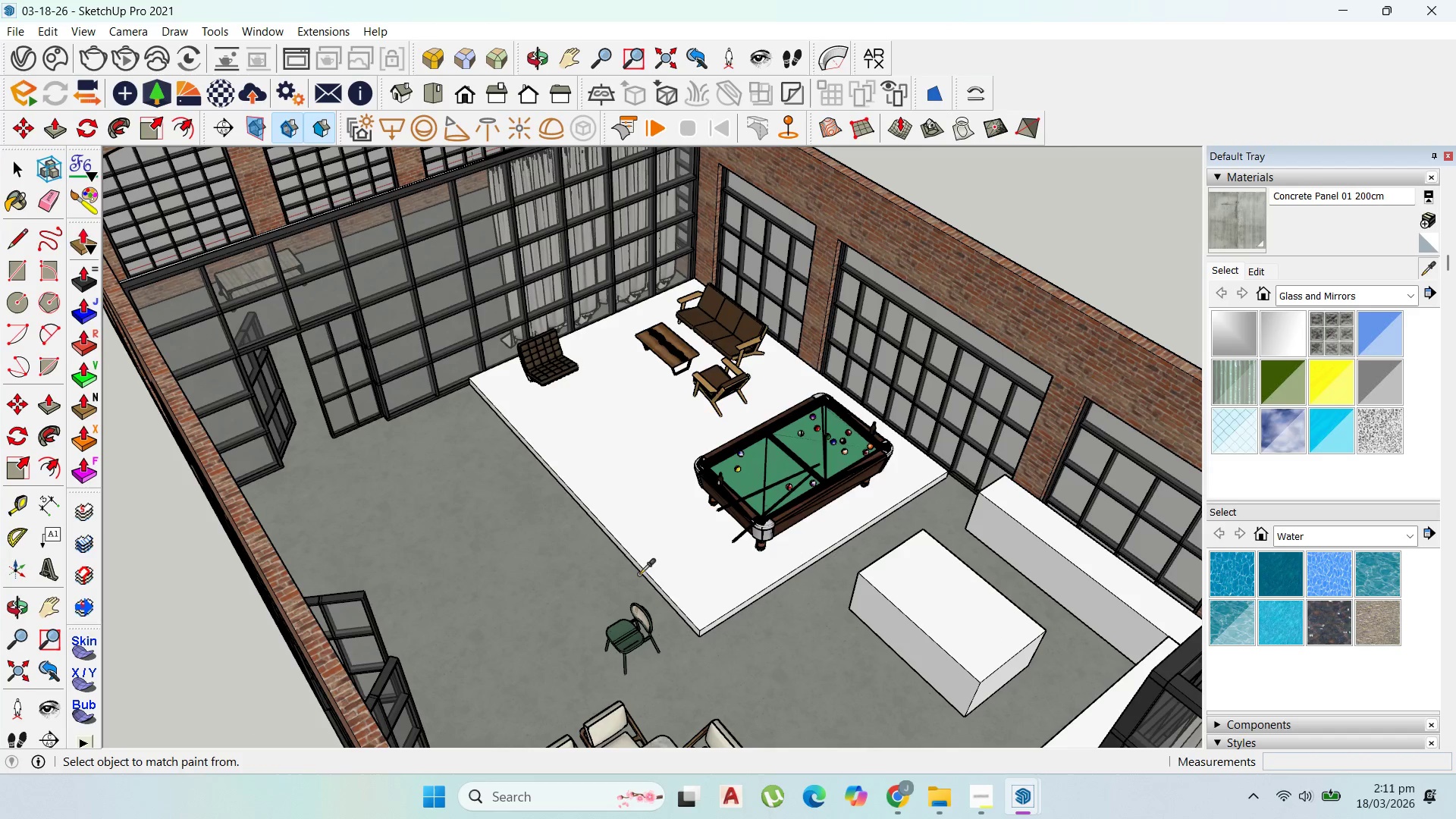 
double_click([632, 522])
 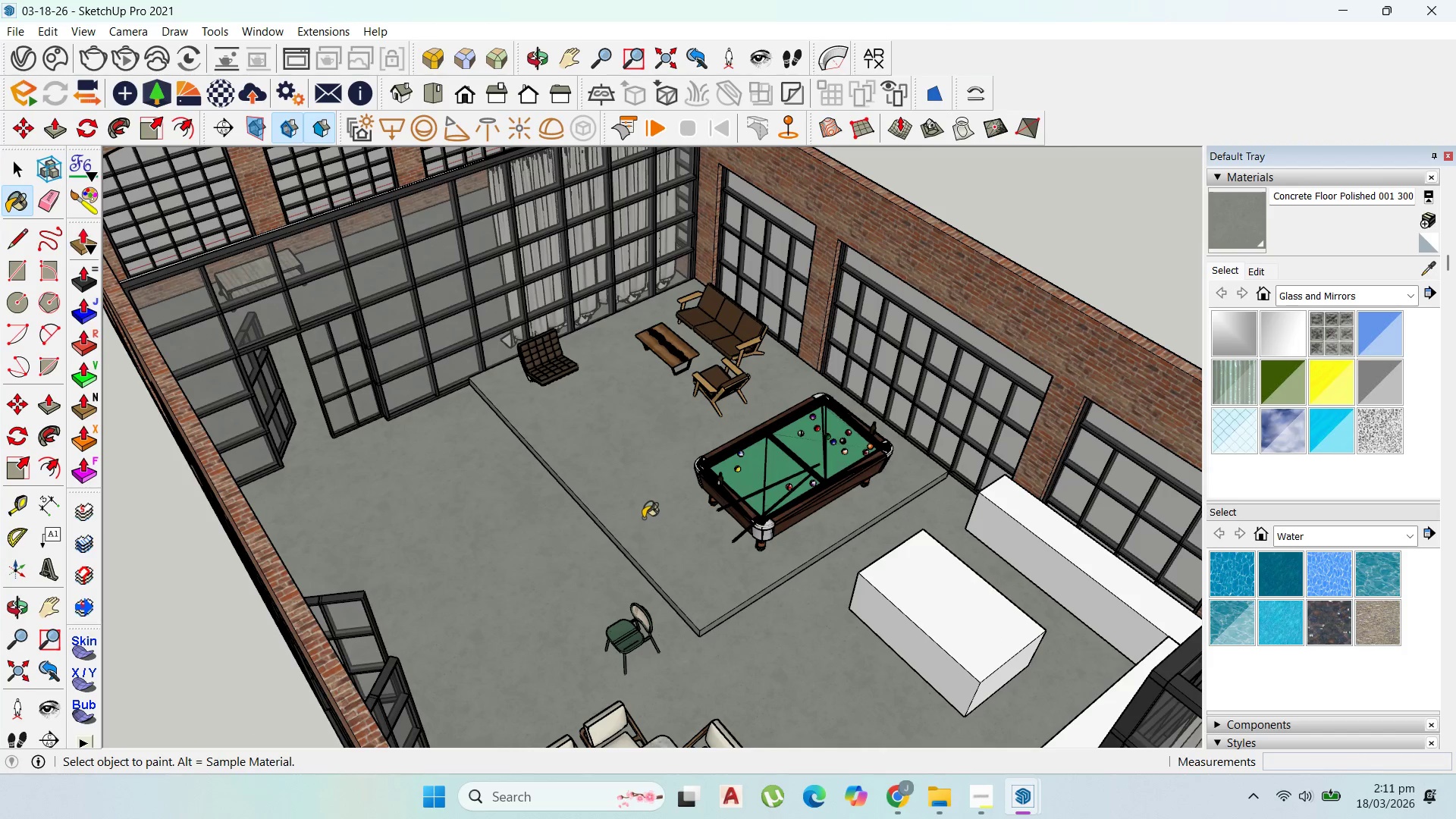 
scroll: coordinate [645, 518], scroll_direction: up, amount: 2.0
 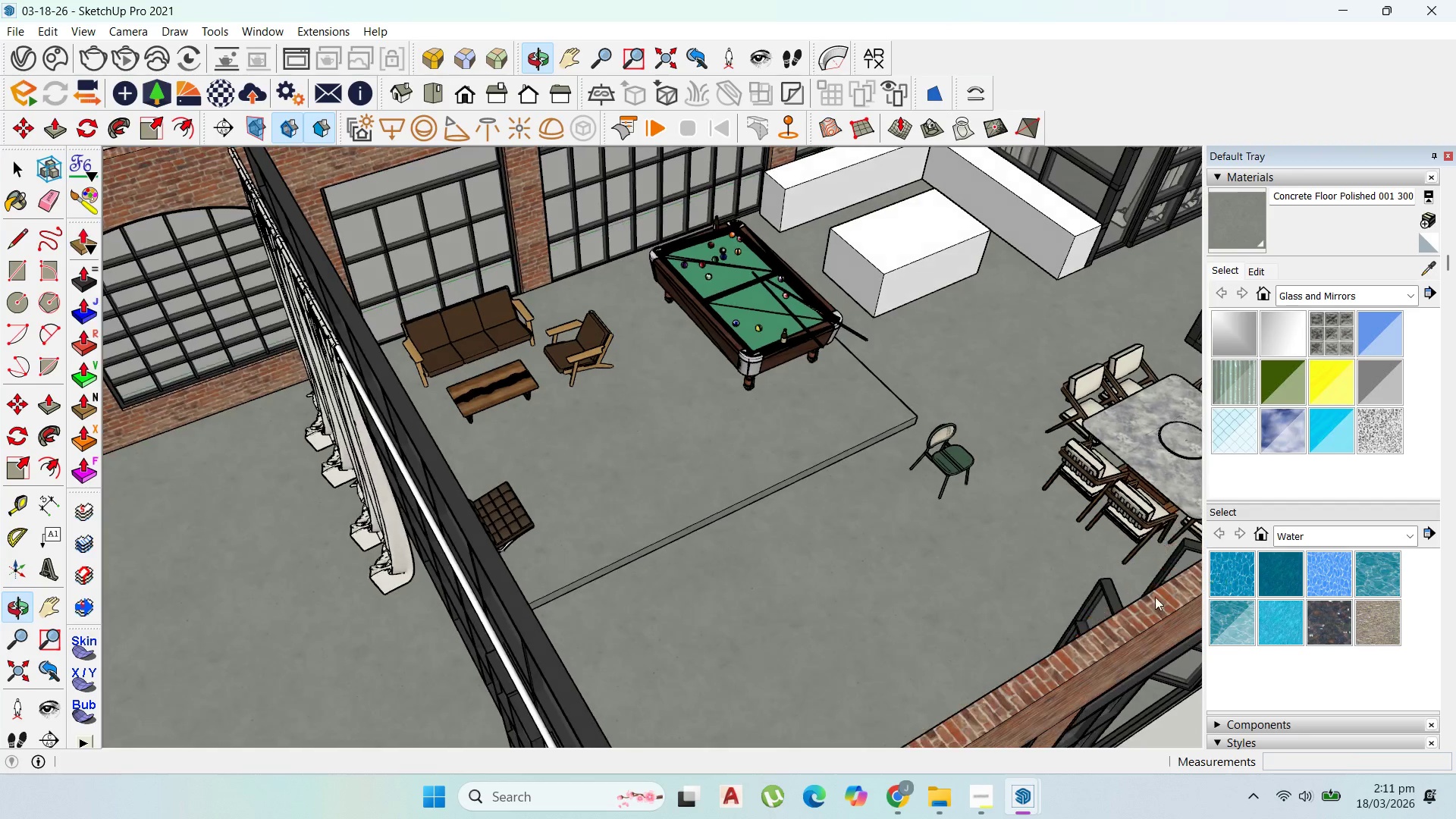 
scroll: coordinate [837, 613], scroll_direction: down, amount: 9.0
 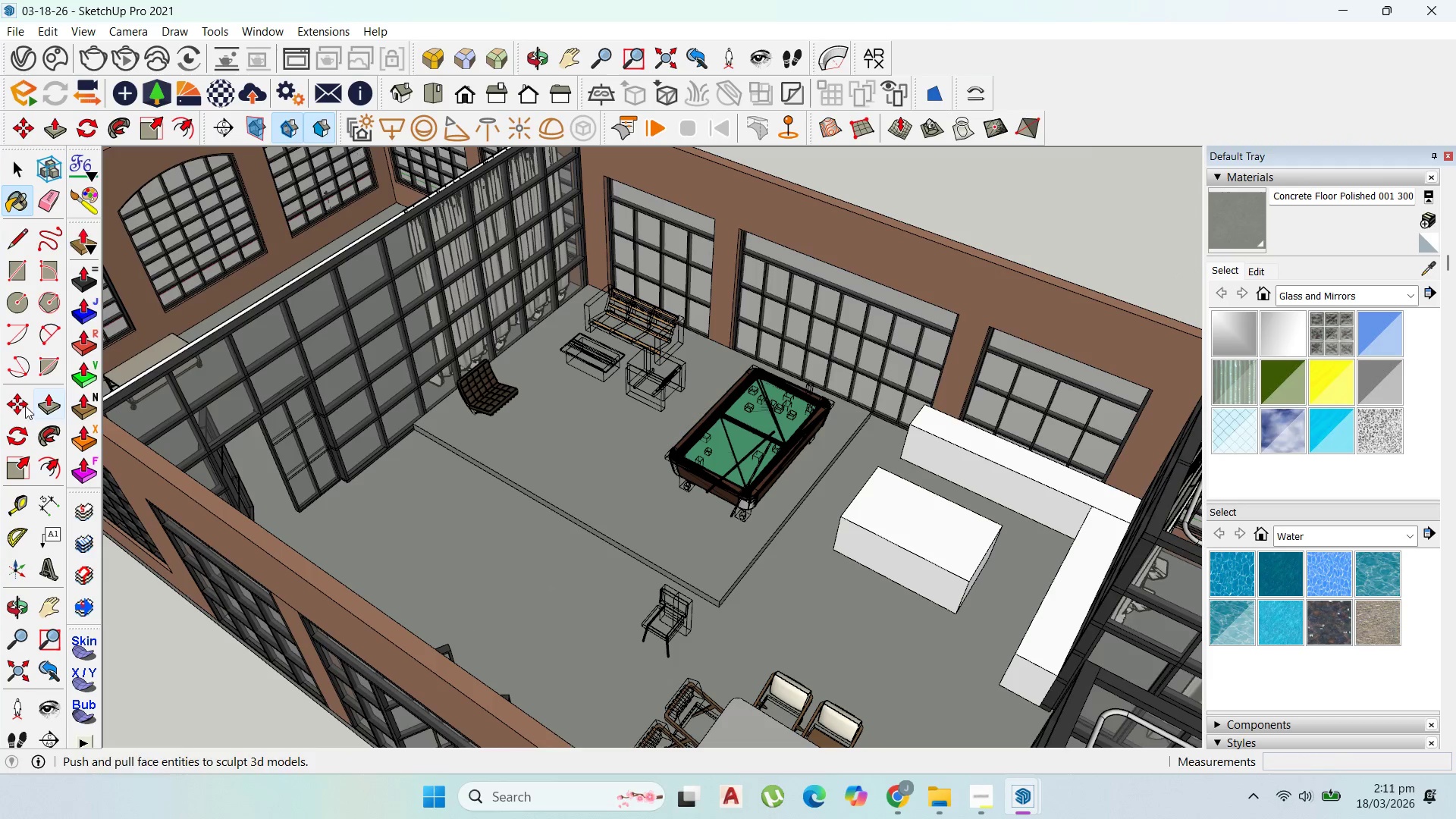 
left_click([25, 158])
 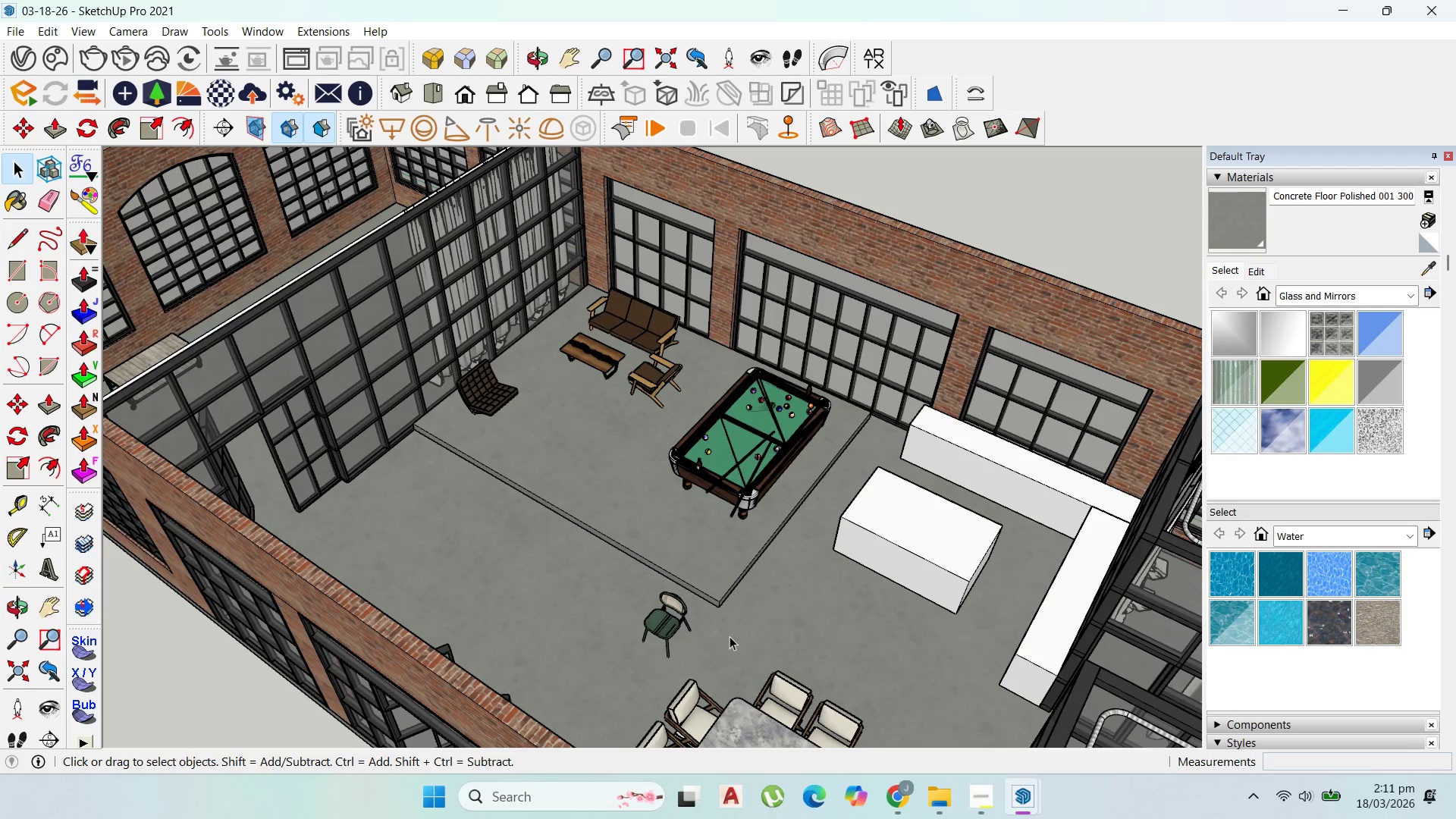 
double_click([699, 560])
 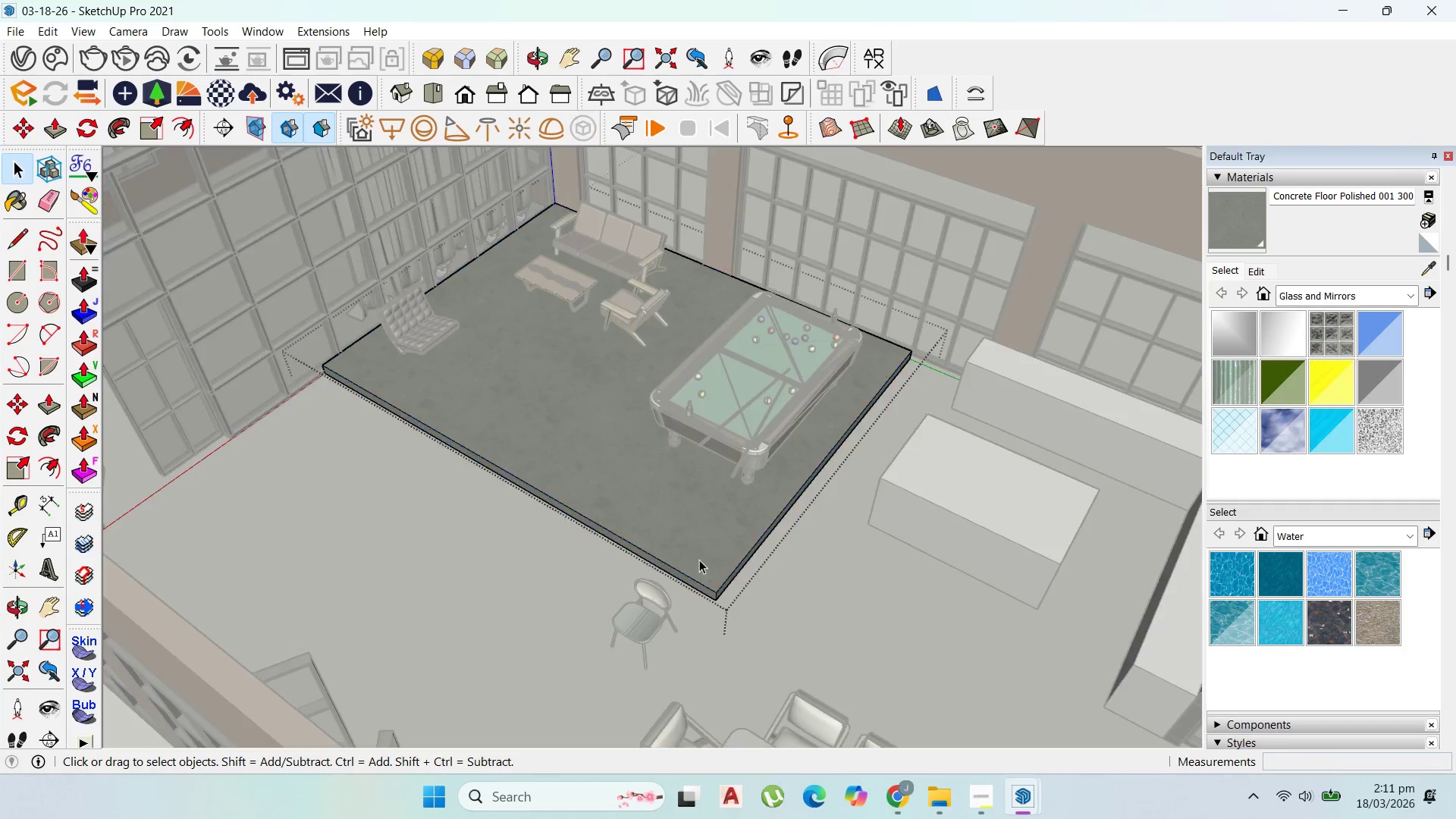 
scroll: coordinate [708, 607], scroll_direction: up, amount: 3.0
 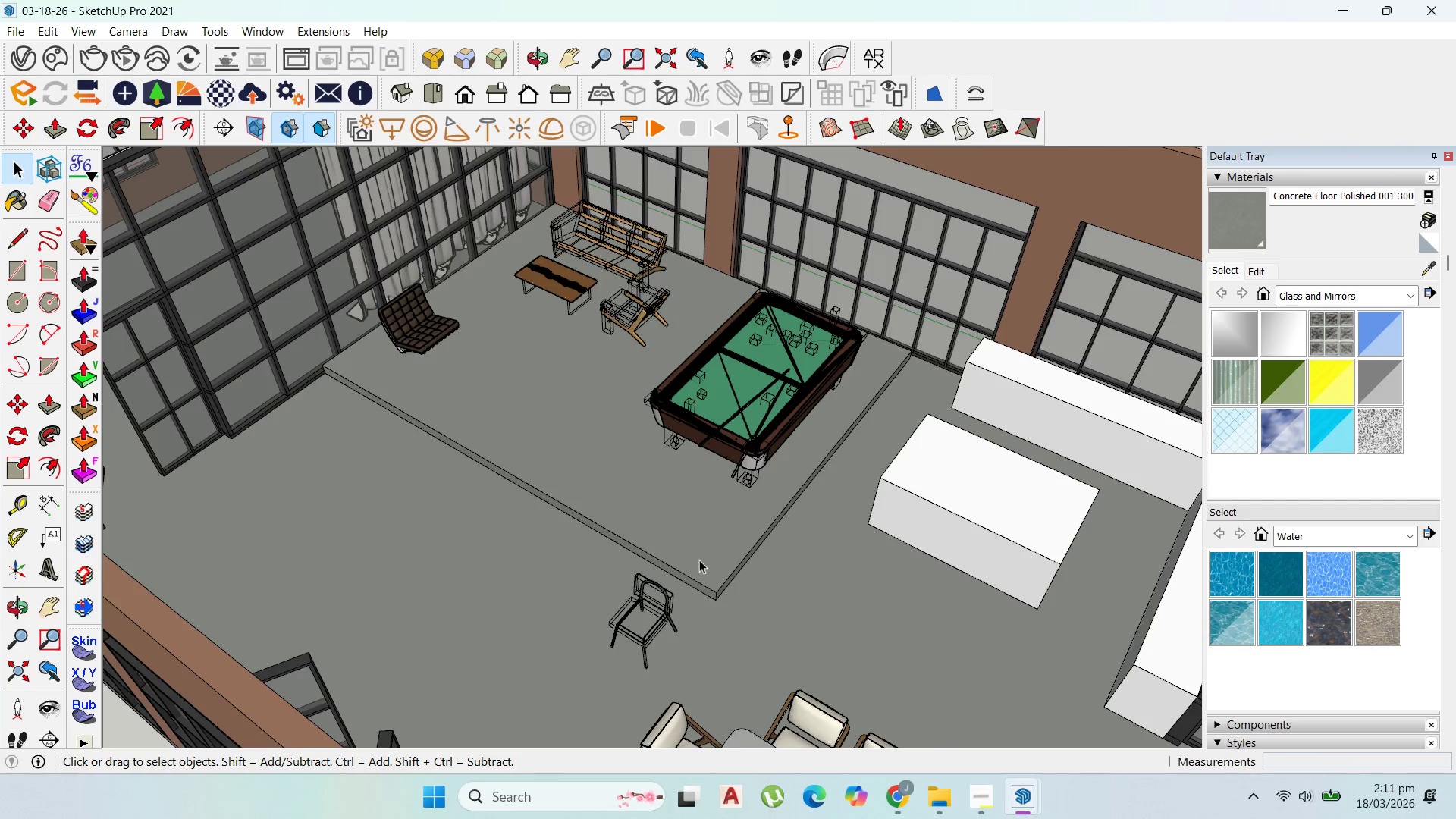 
triple_click([699, 560])
 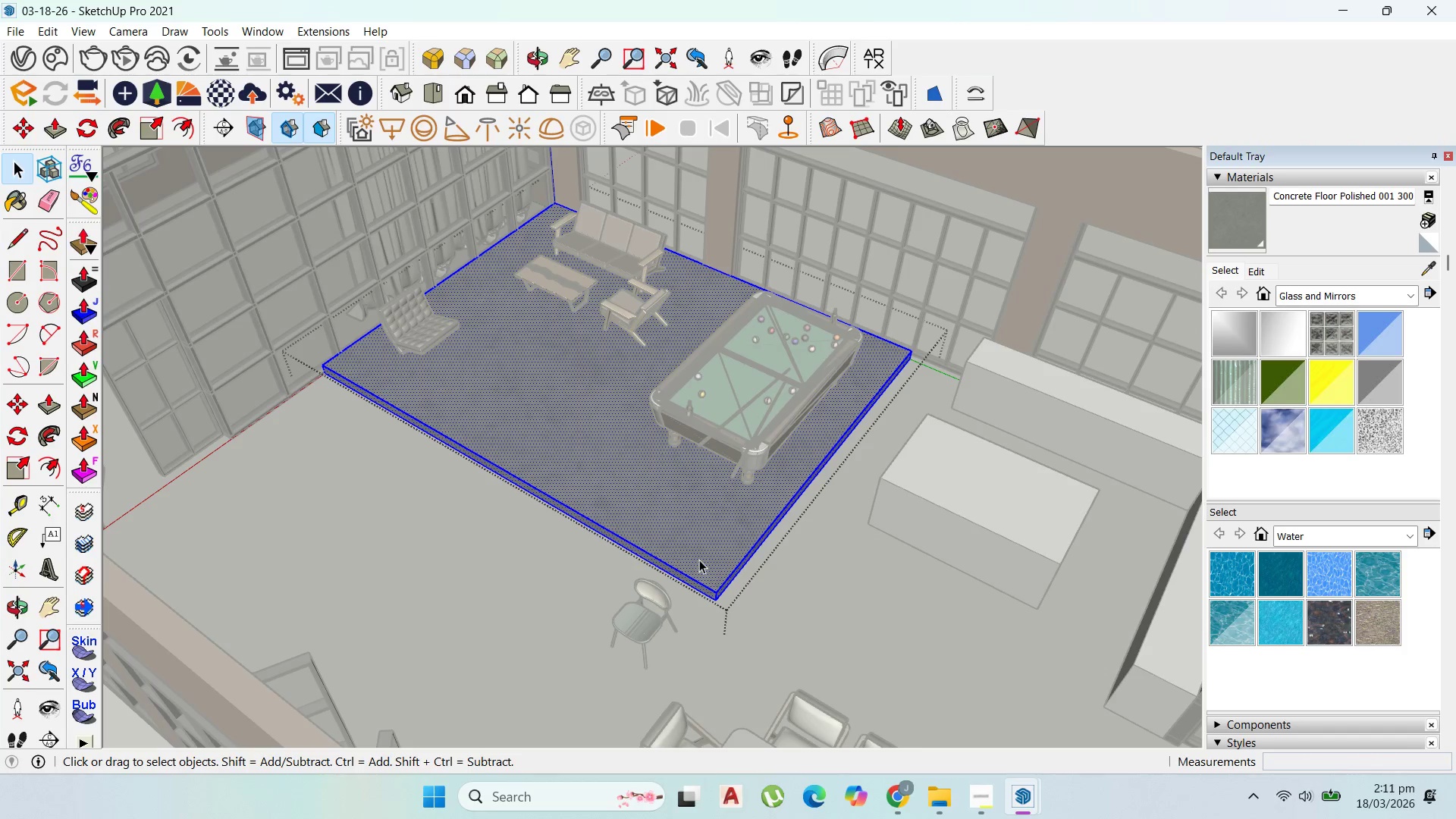 
triple_click([699, 560])
 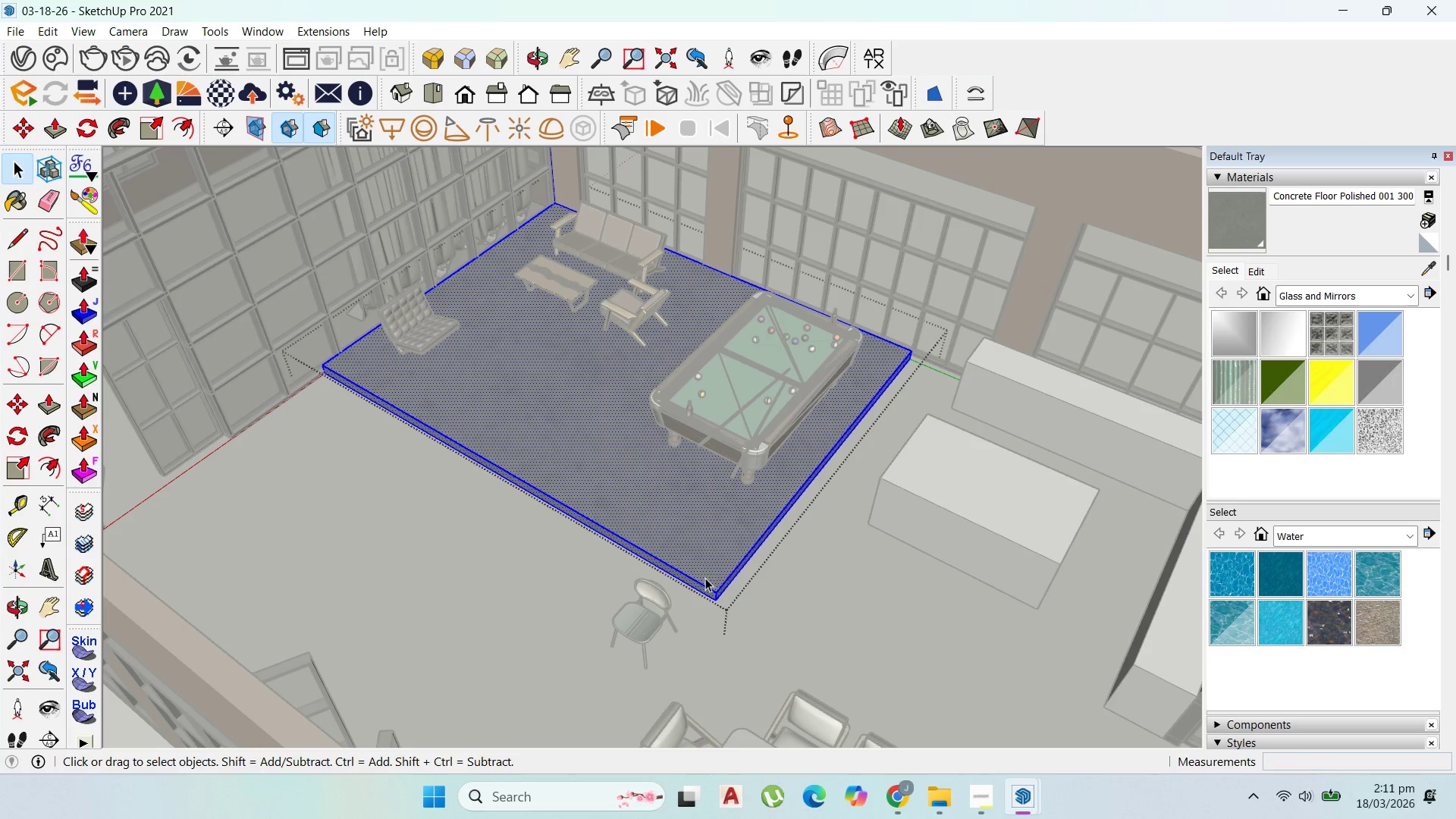 
key(P)
 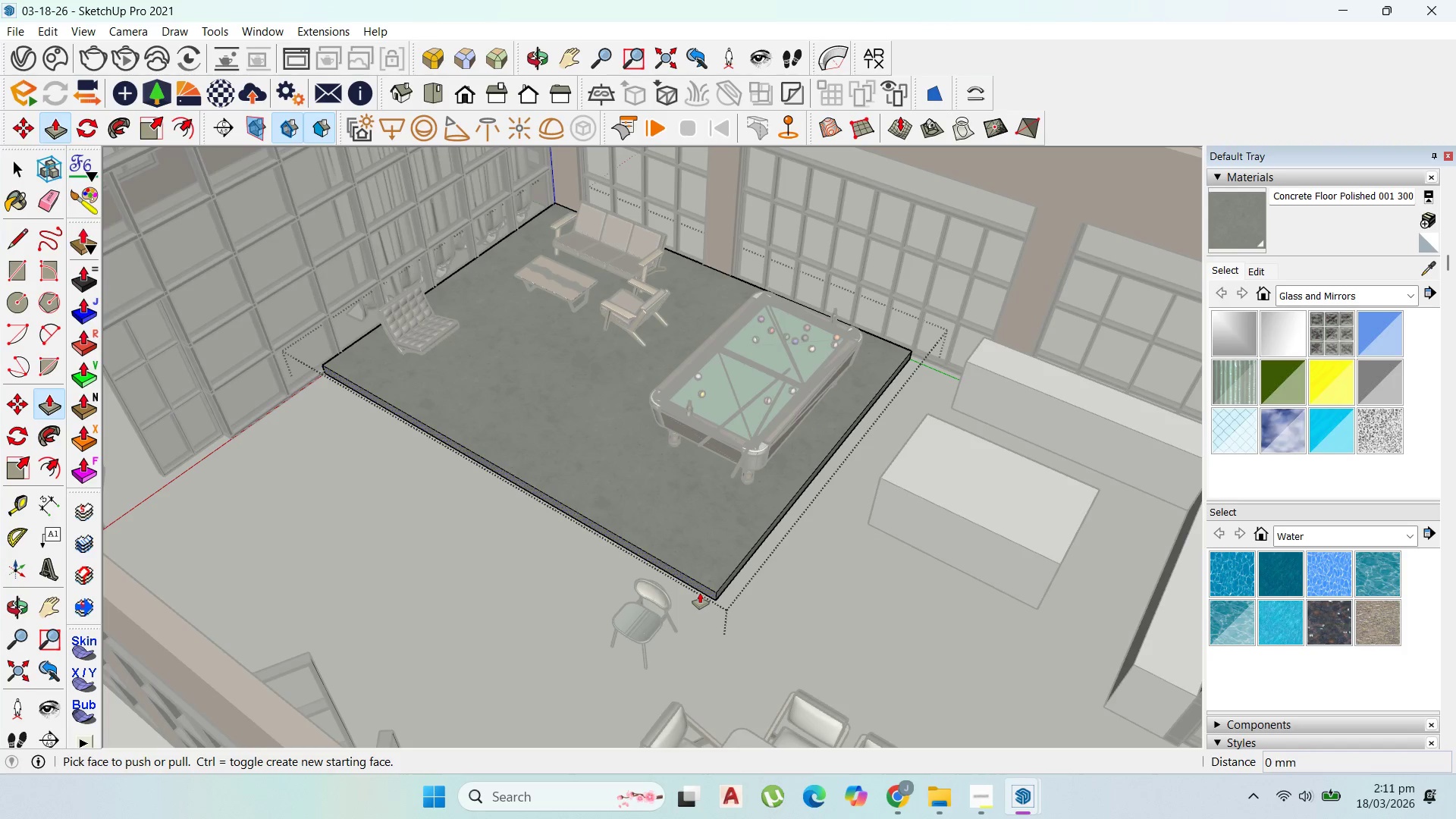 
left_click_drag(start_coordinate=[700, 593], to_coordinate=[738, 555])
 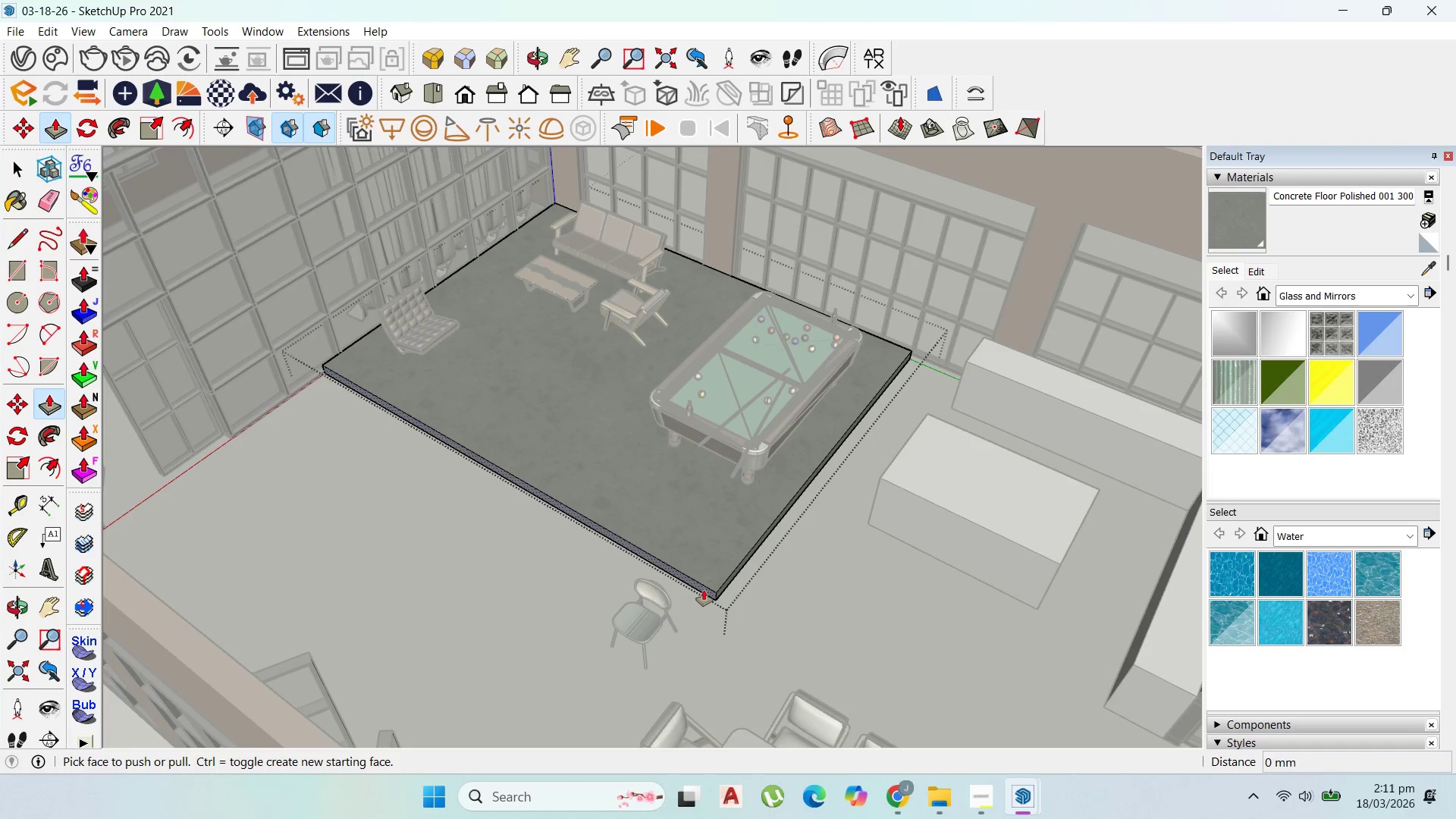 
left_click_drag(start_coordinate=[705, 590], to_coordinate=[733, 573])
 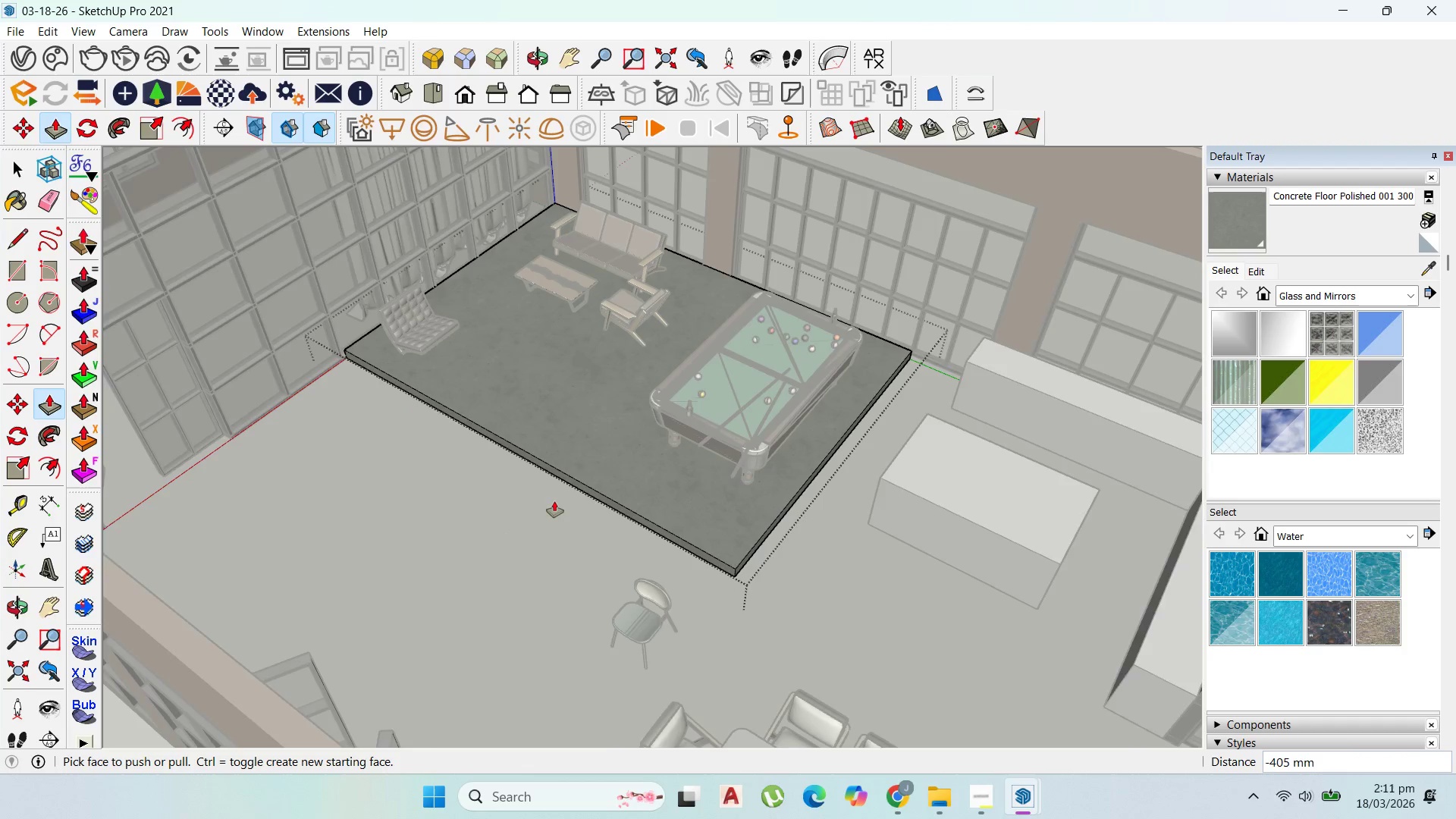 
scroll: coordinate [570, 510], scroll_direction: down, amount: 5.0
 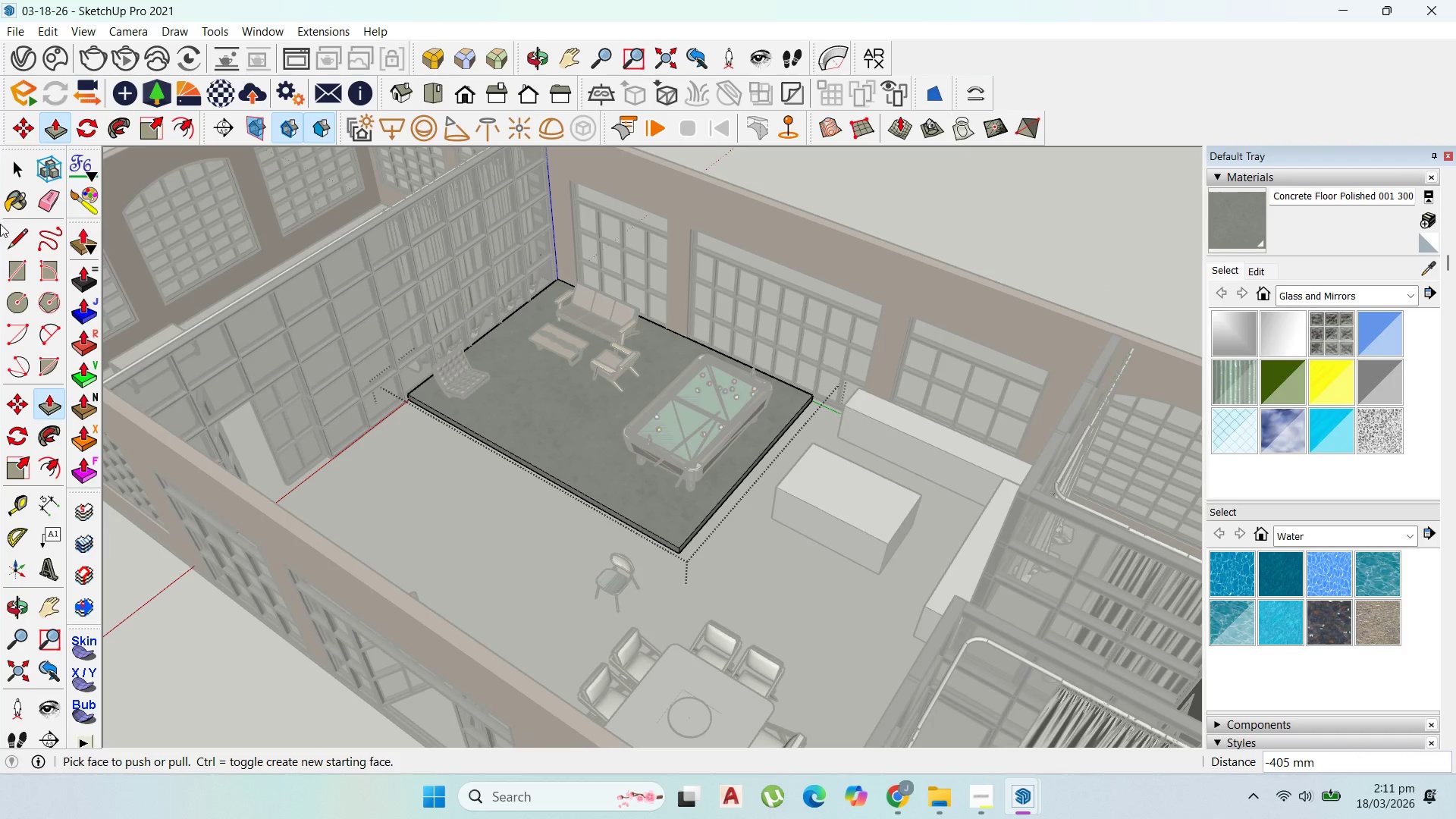 
key(Escape)
 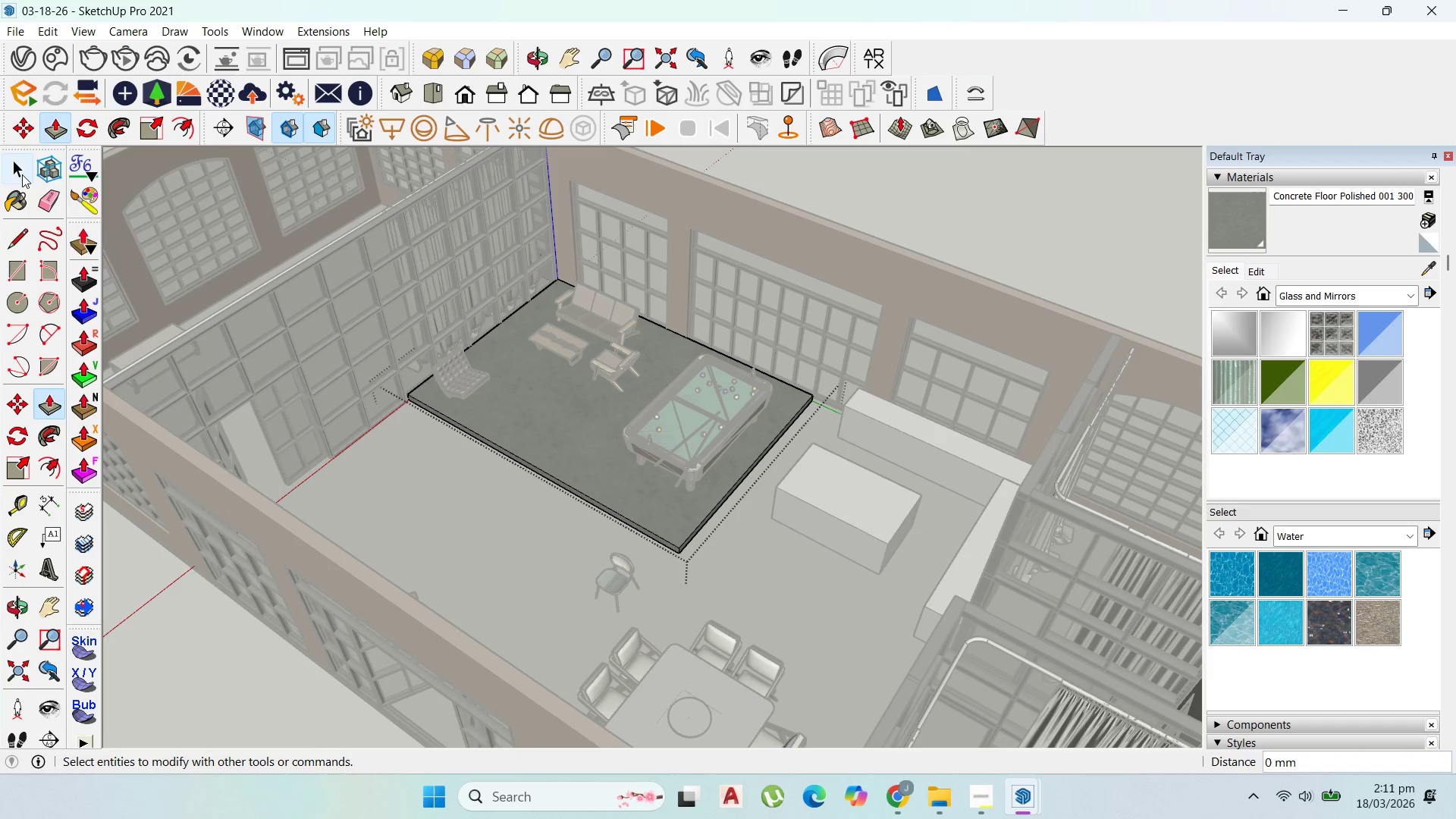 
left_click([20, 169])
 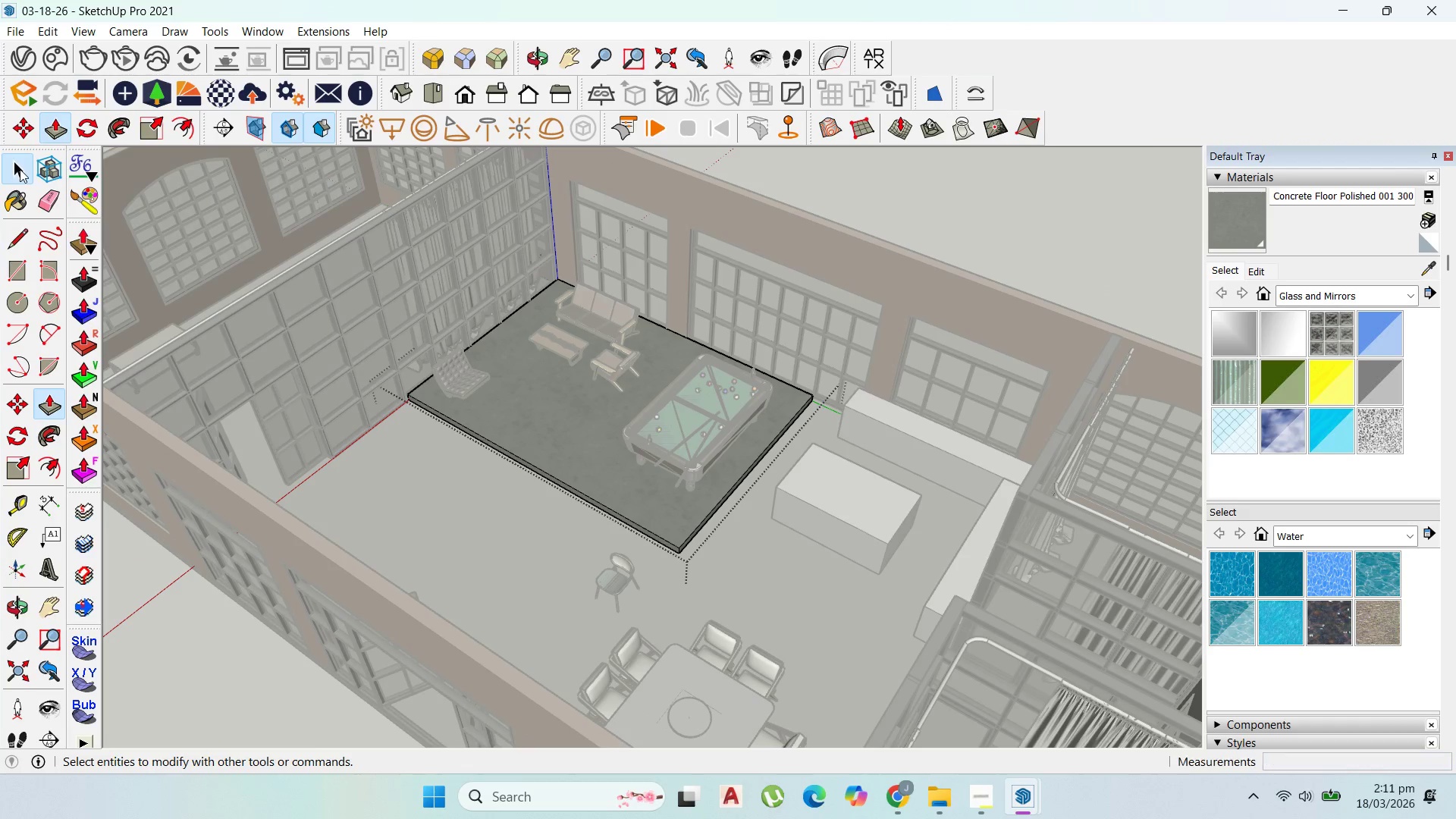 
key(Escape)
 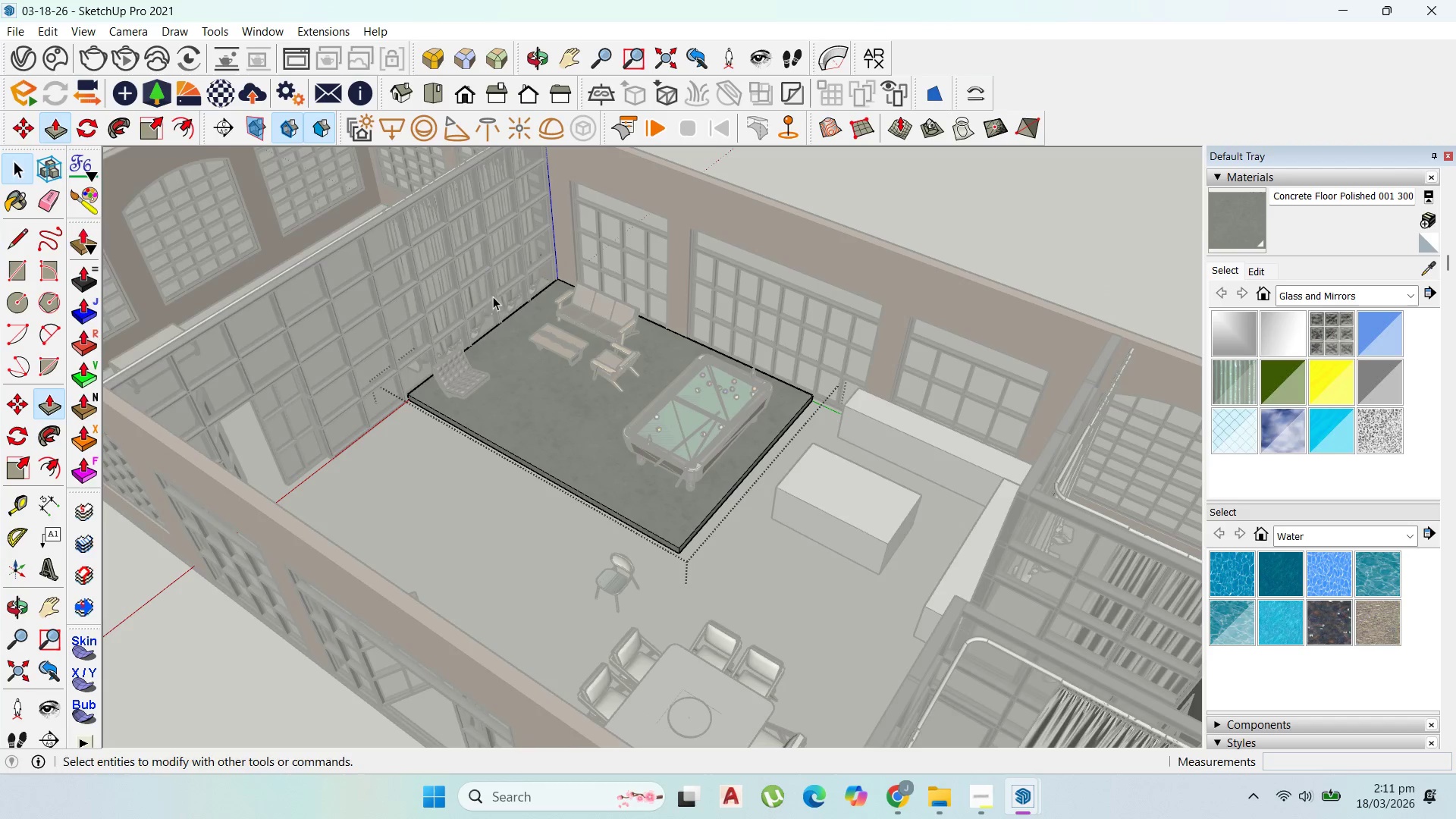 
key(Escape)
 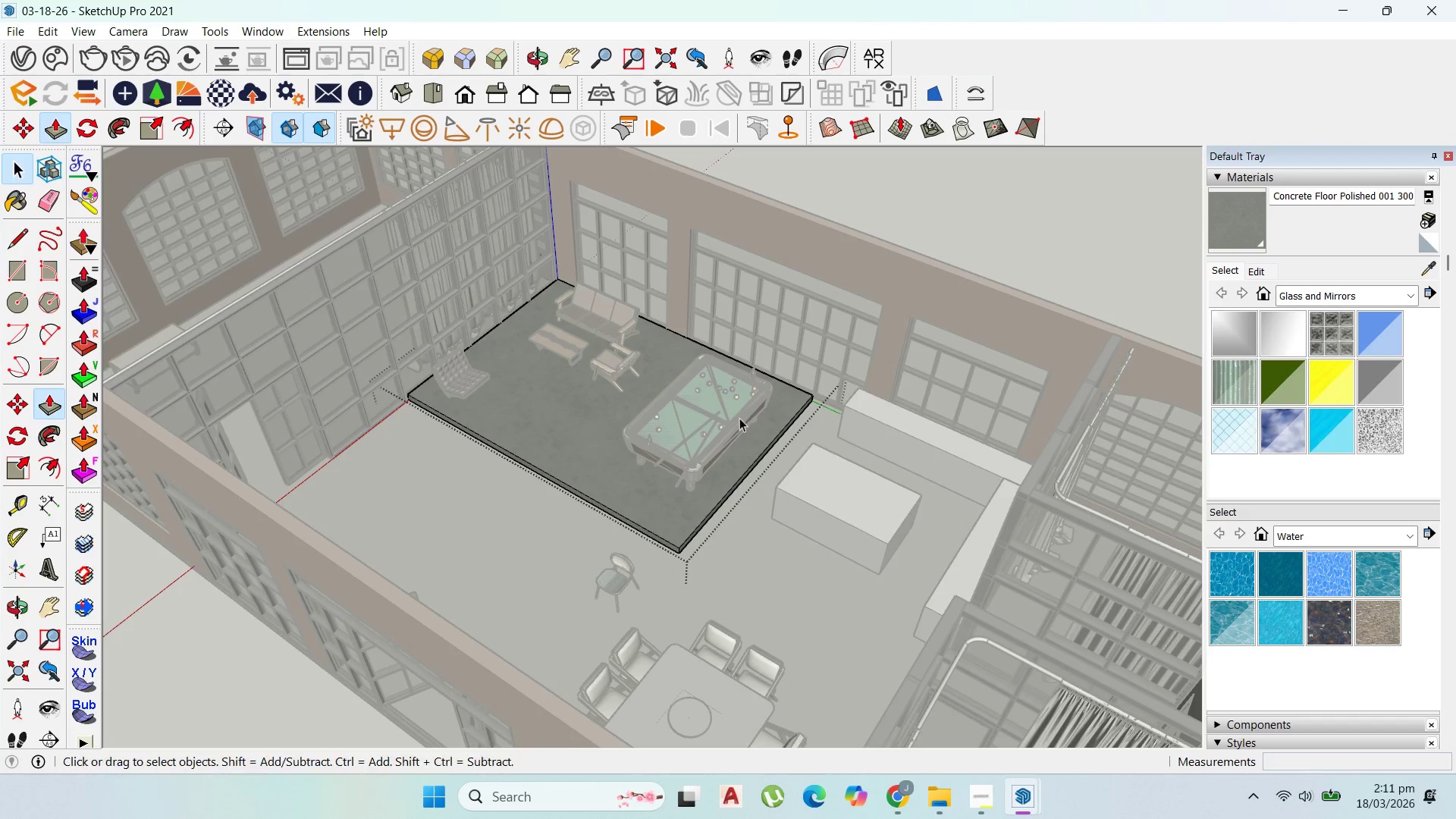 
key(Escape)
 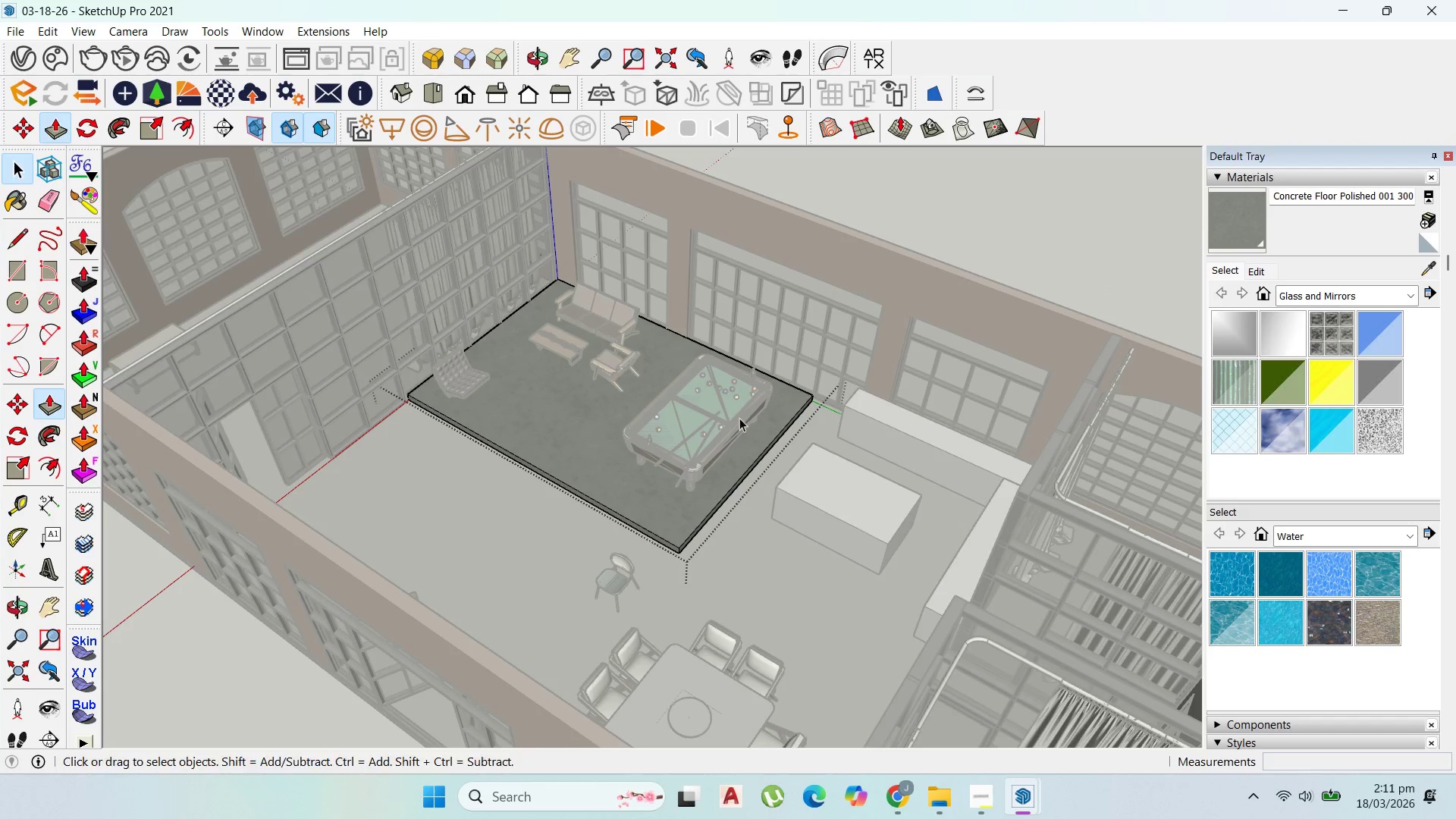 
scroll: coordinate [755, 446], scroll_direction: up, amount: 9.0
 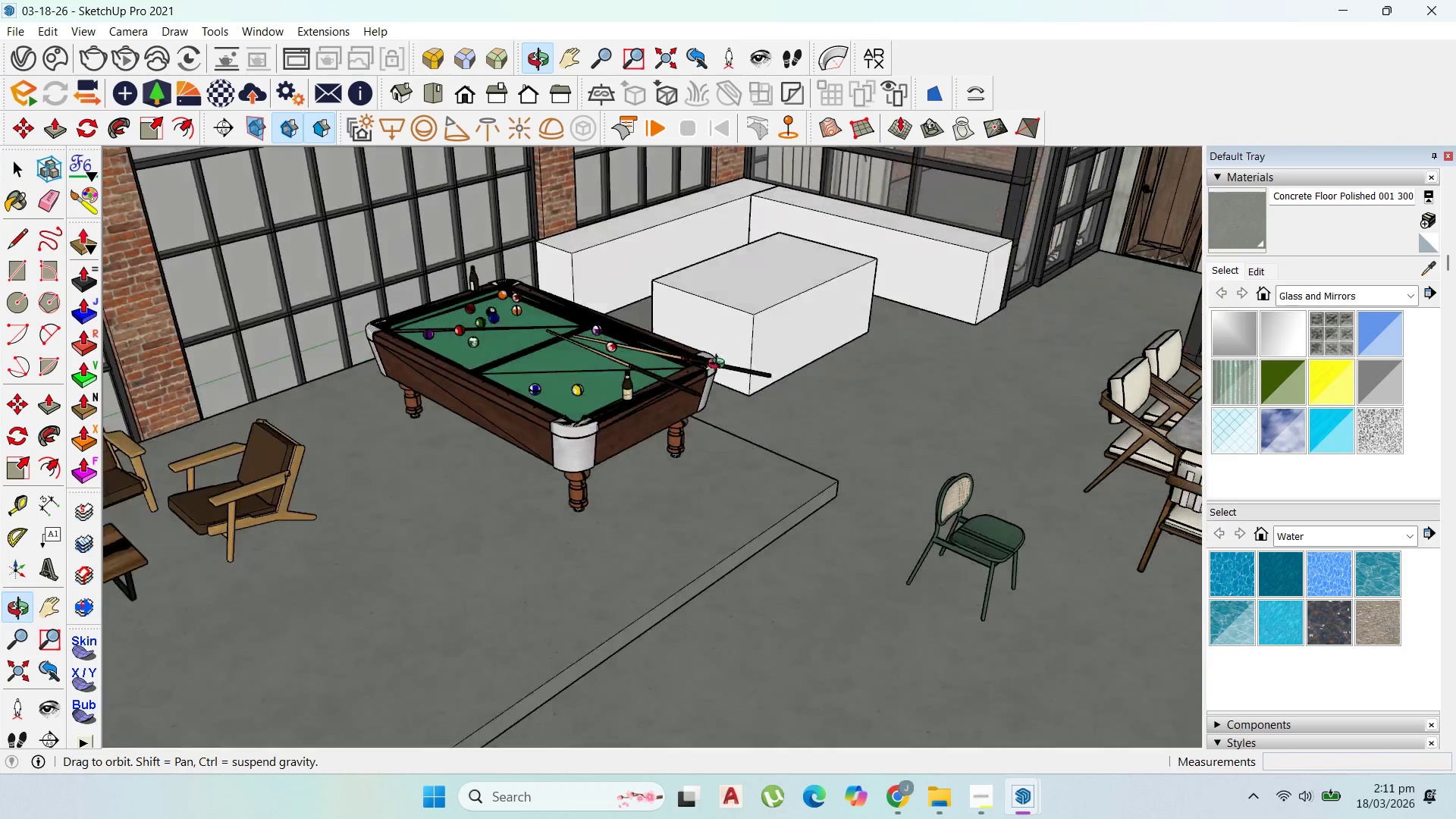 
scroll: coordinate [682, 579], scroll_direction: down, amount: 11.0
 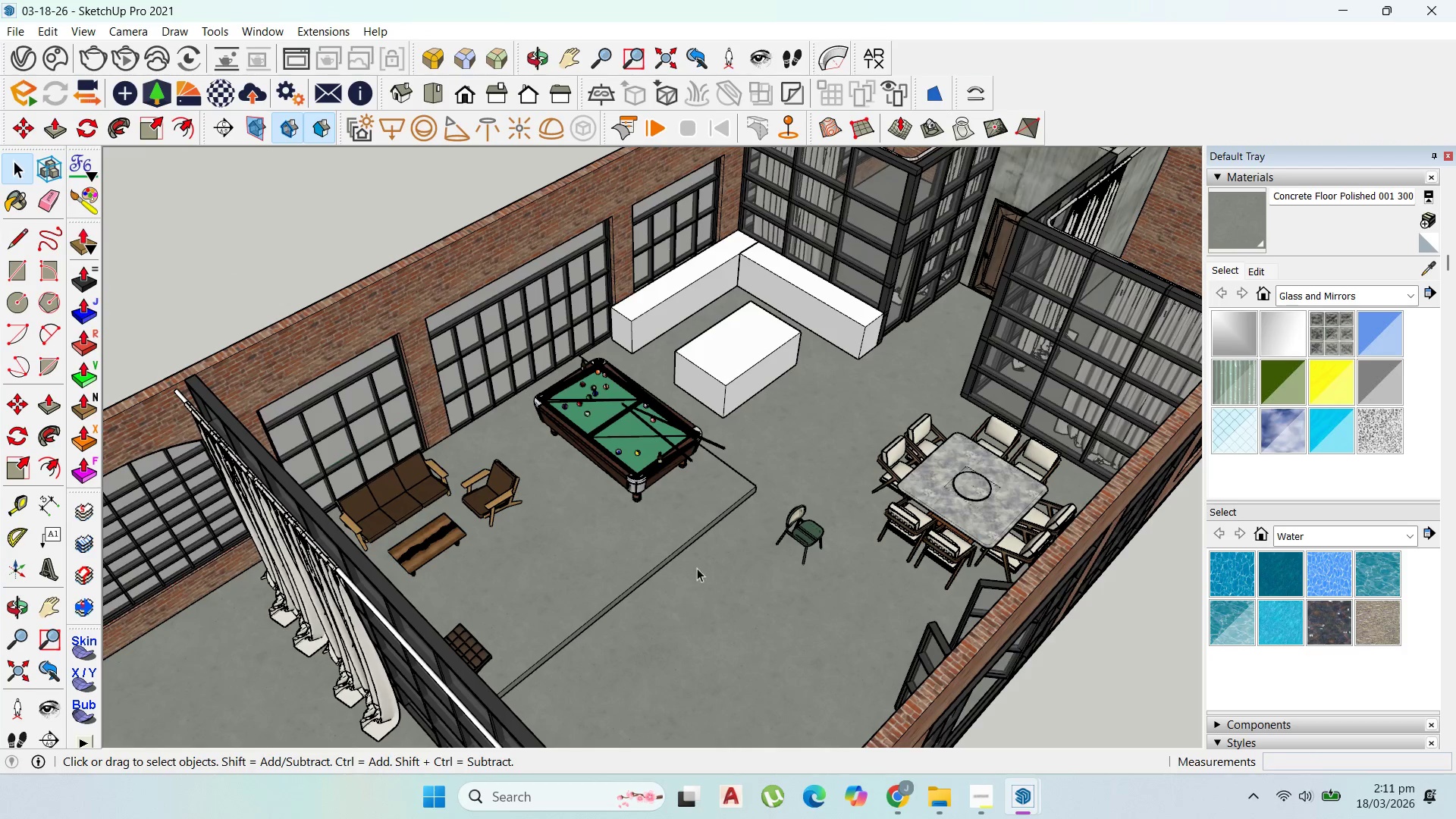 
scroll: coordinate [691, 543], scroll_direction: up, amount: 4.0
 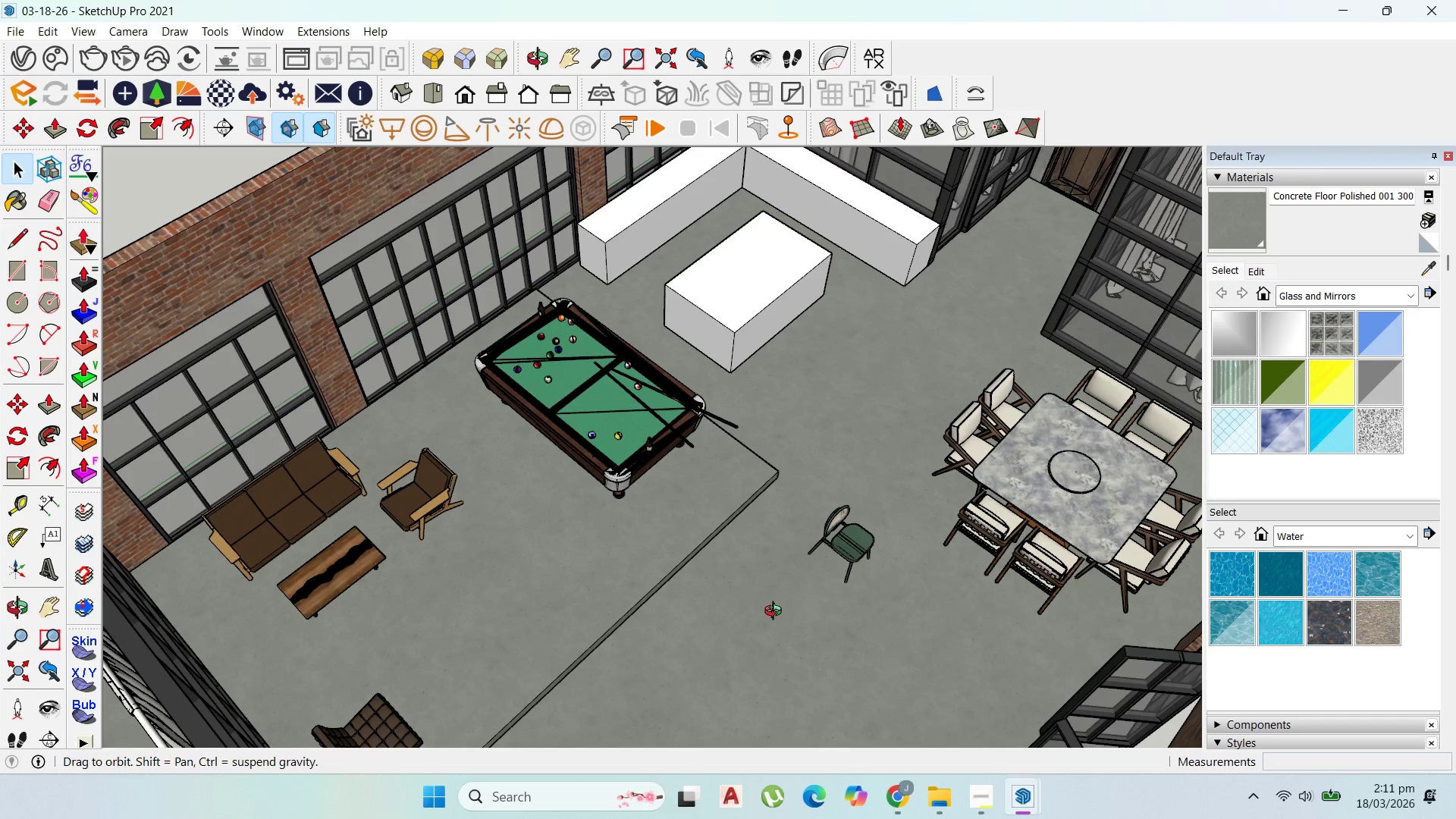 
scroll: coordinate [758, 519], scroll_direction: down, amount: 3.0
 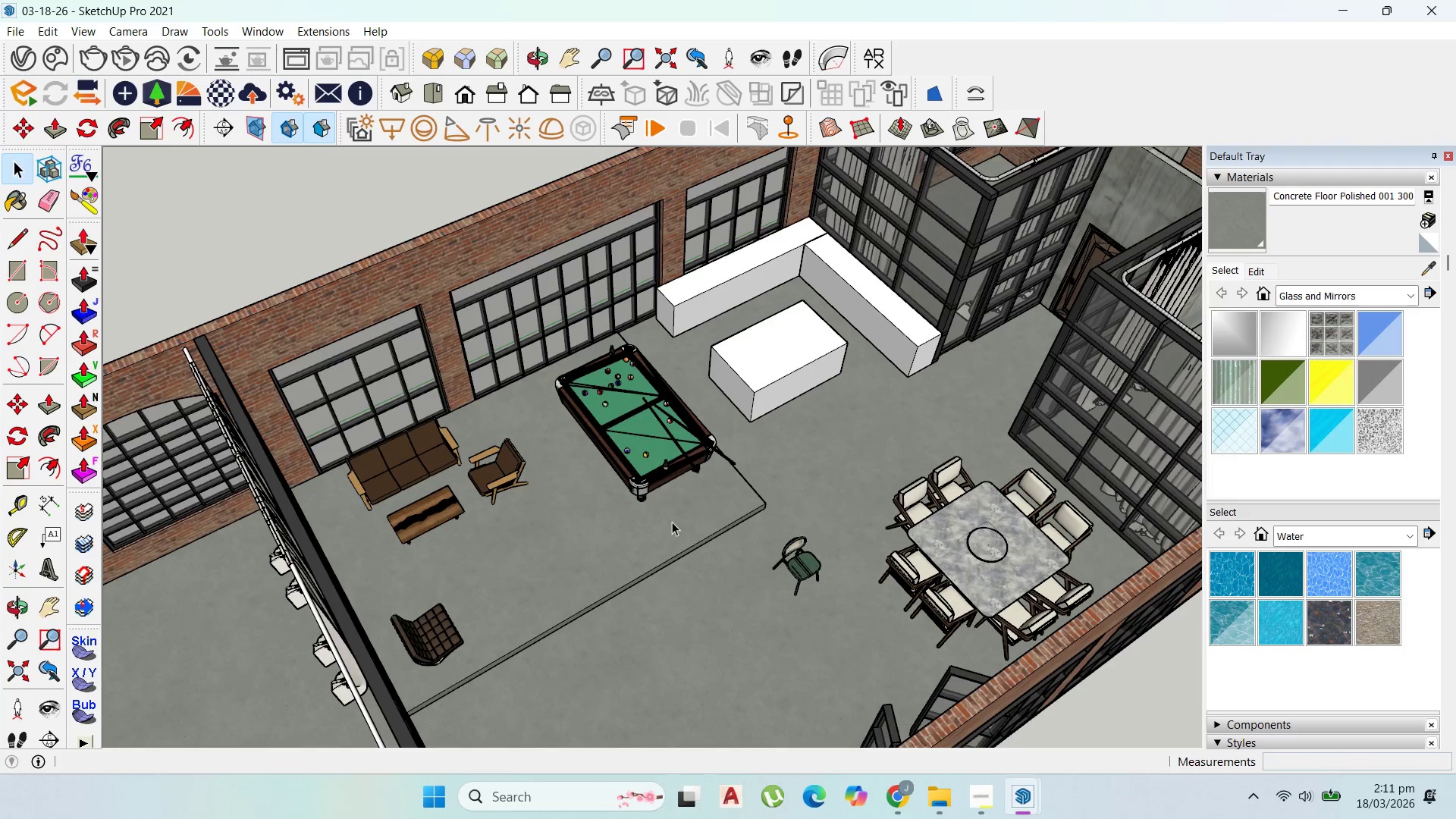 
scroll: coordinate [726, 446], scroll_direction: up, amount: 2.0
 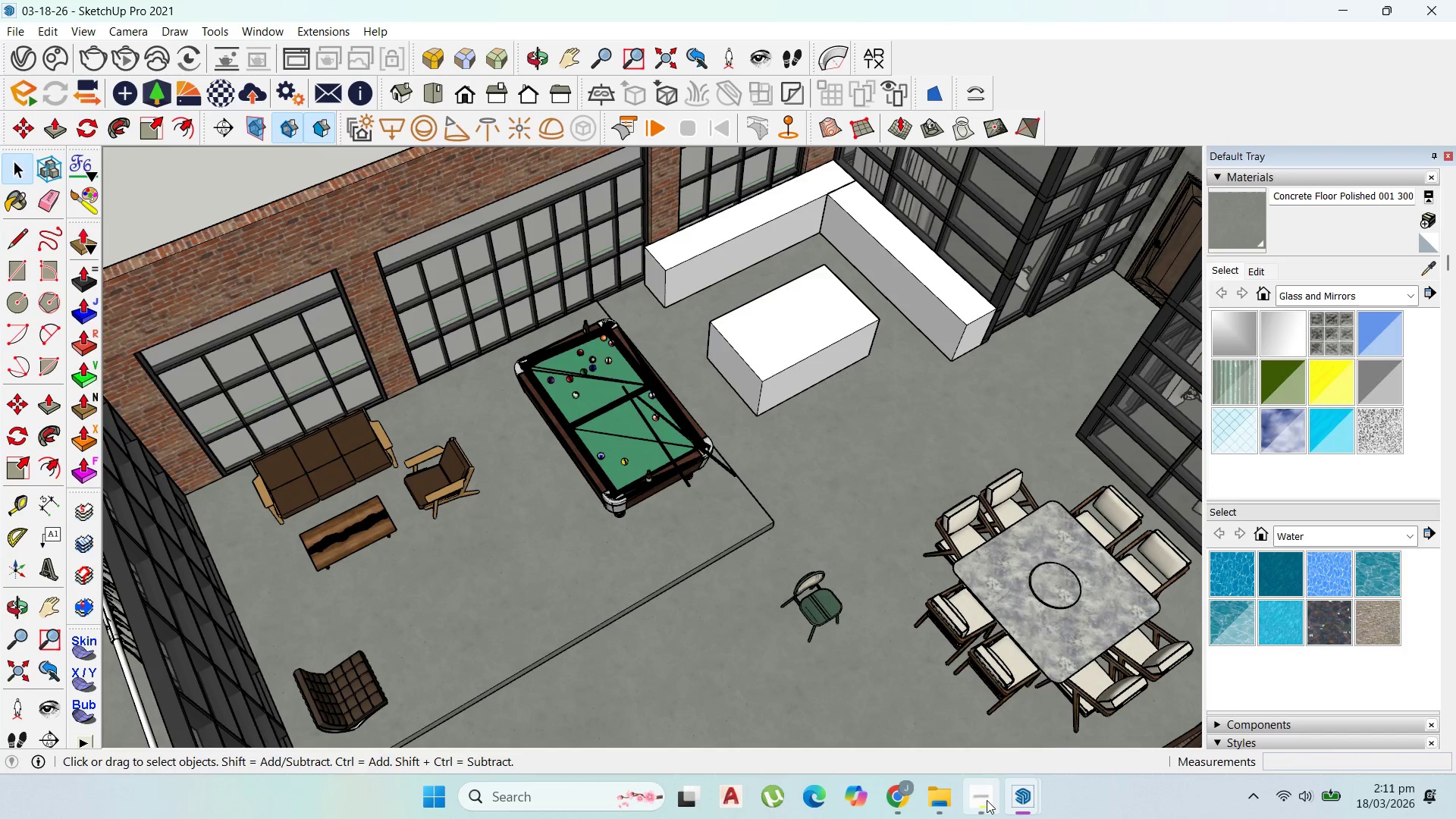 
left_click([972, 796])